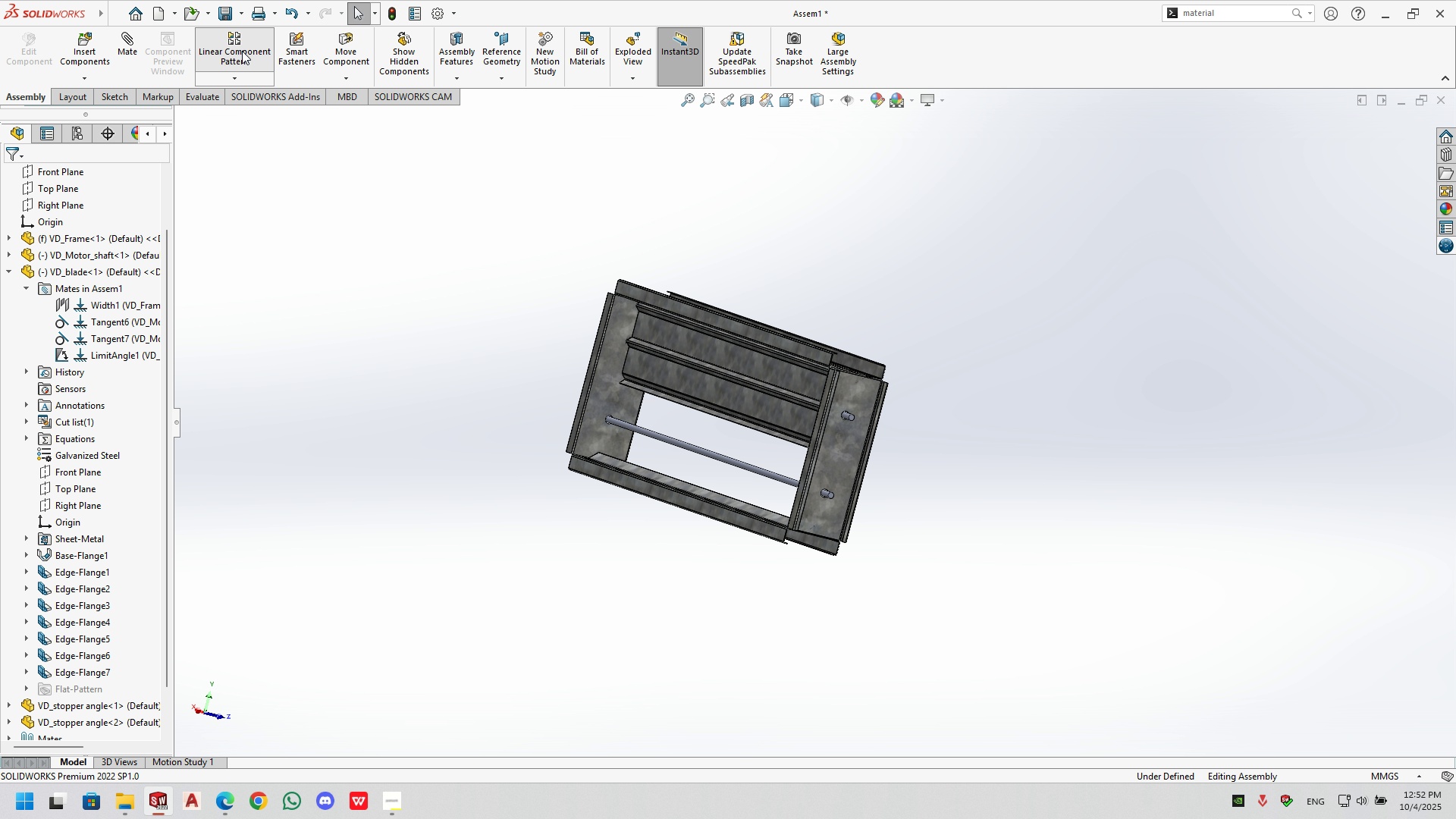 
left_click([242, 51])
 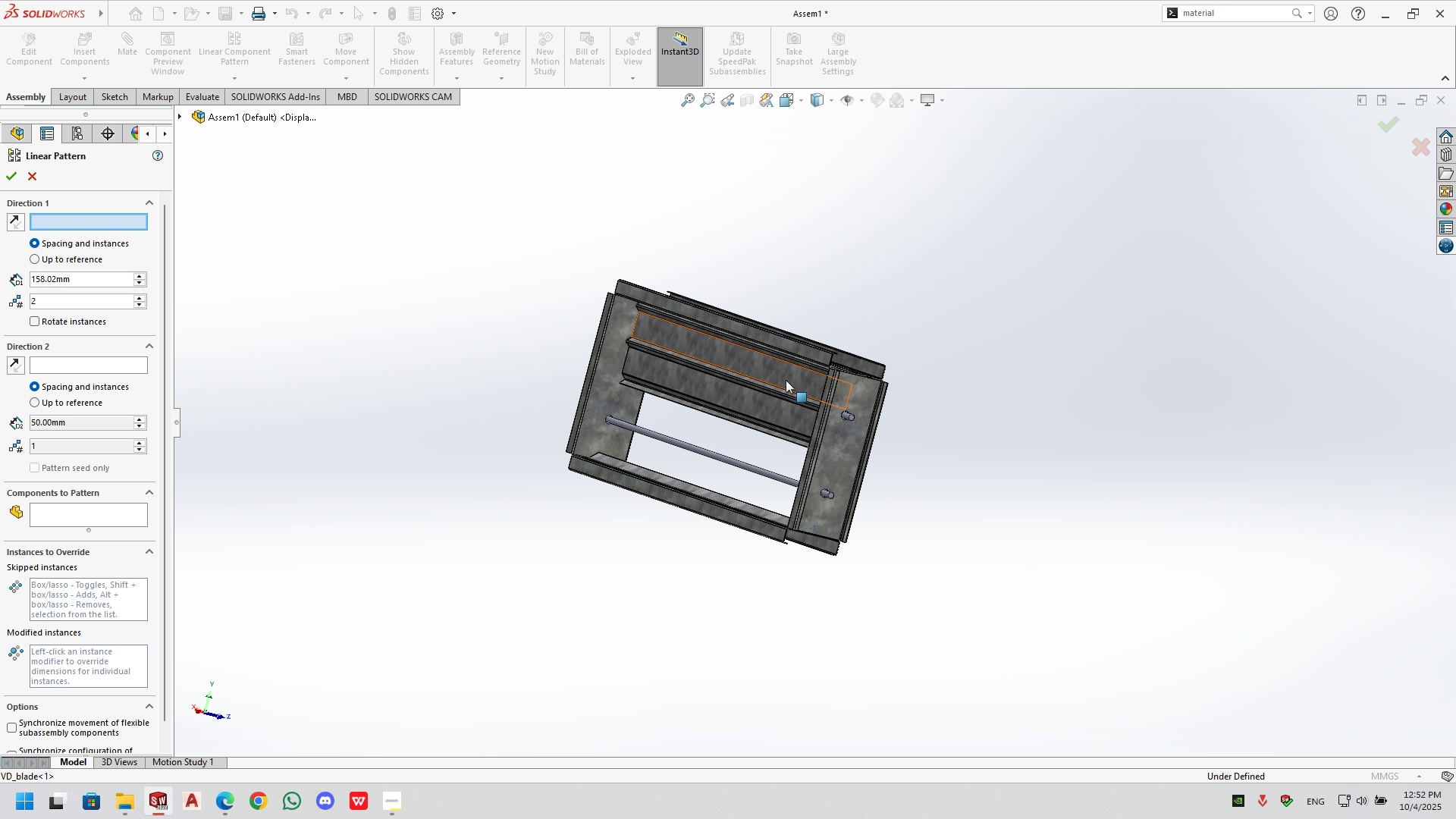 
left_click([786, 380])
 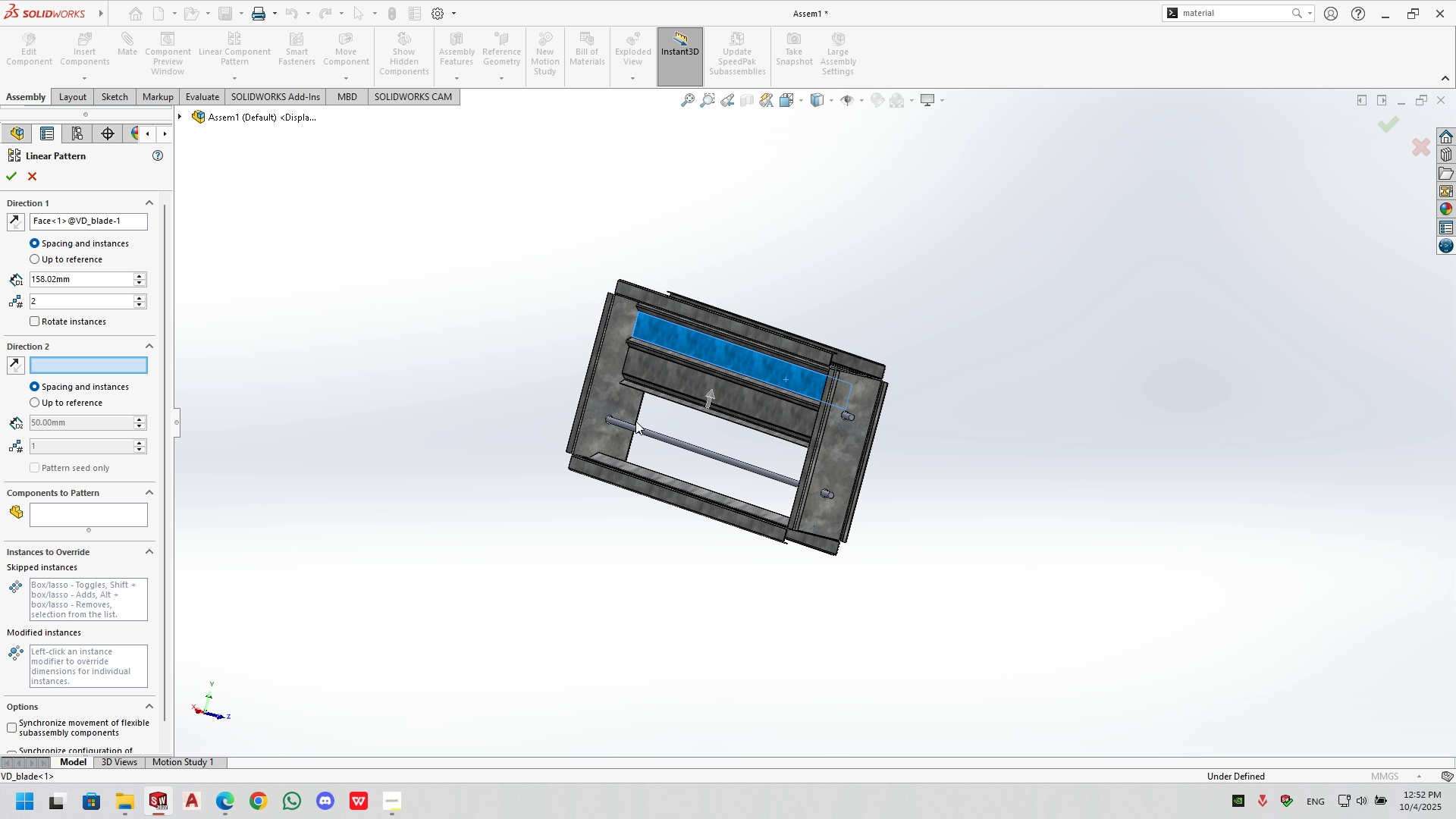 
scroll: coordinate [814, 443], scroll_direction: down, amount: 3.0
 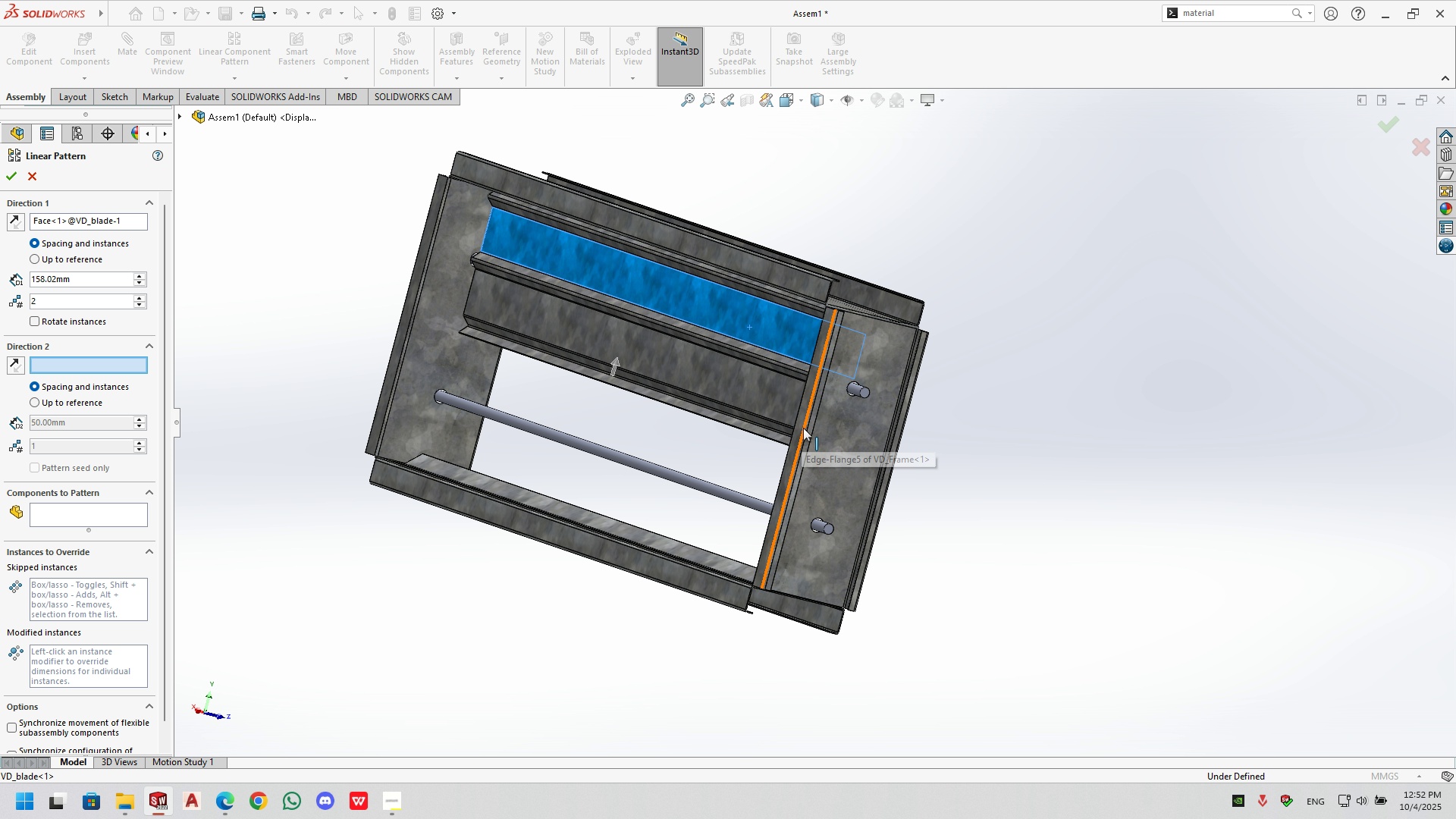 
left_click([803, 428])
 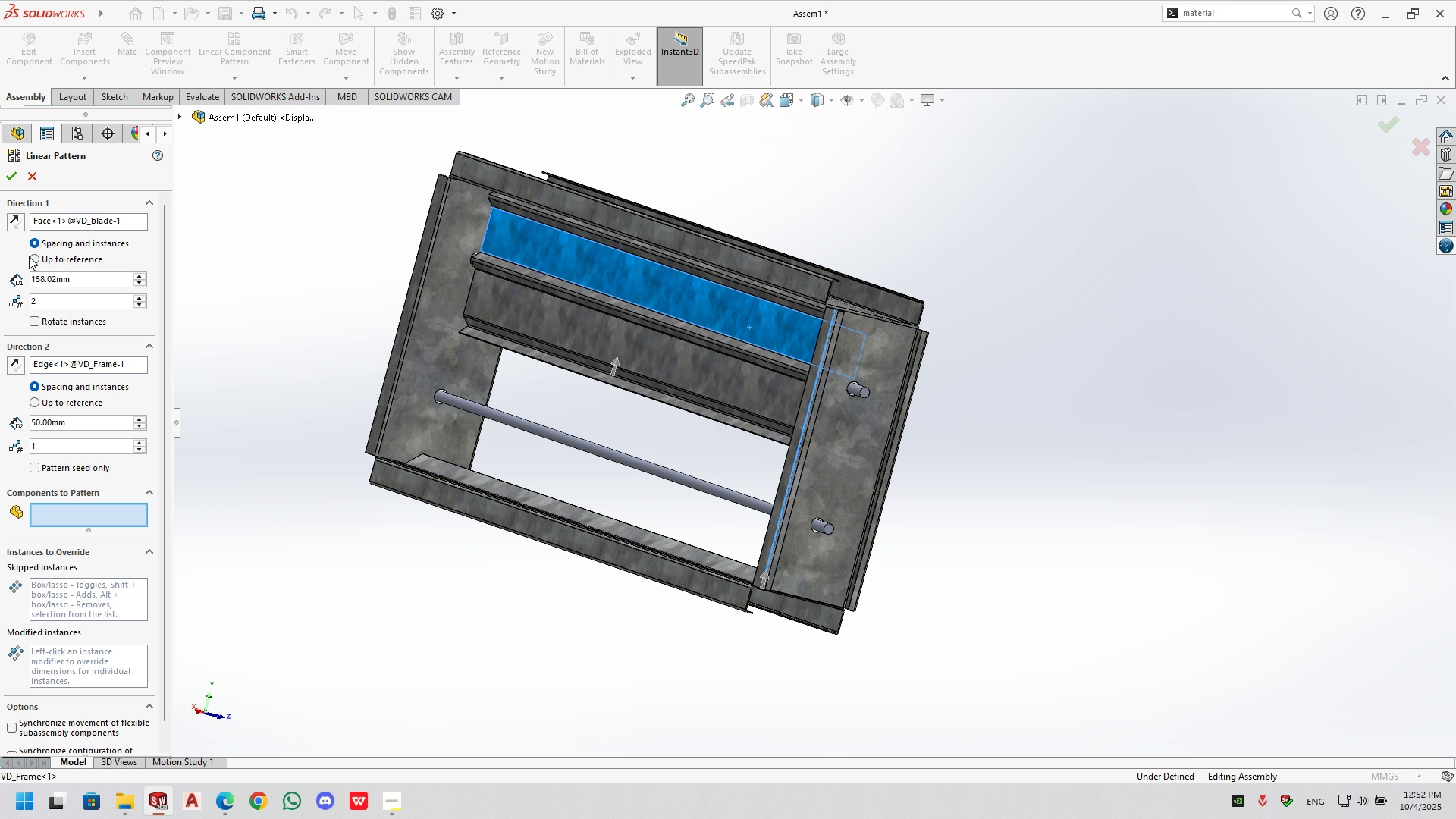 
left_click([24, 177])
 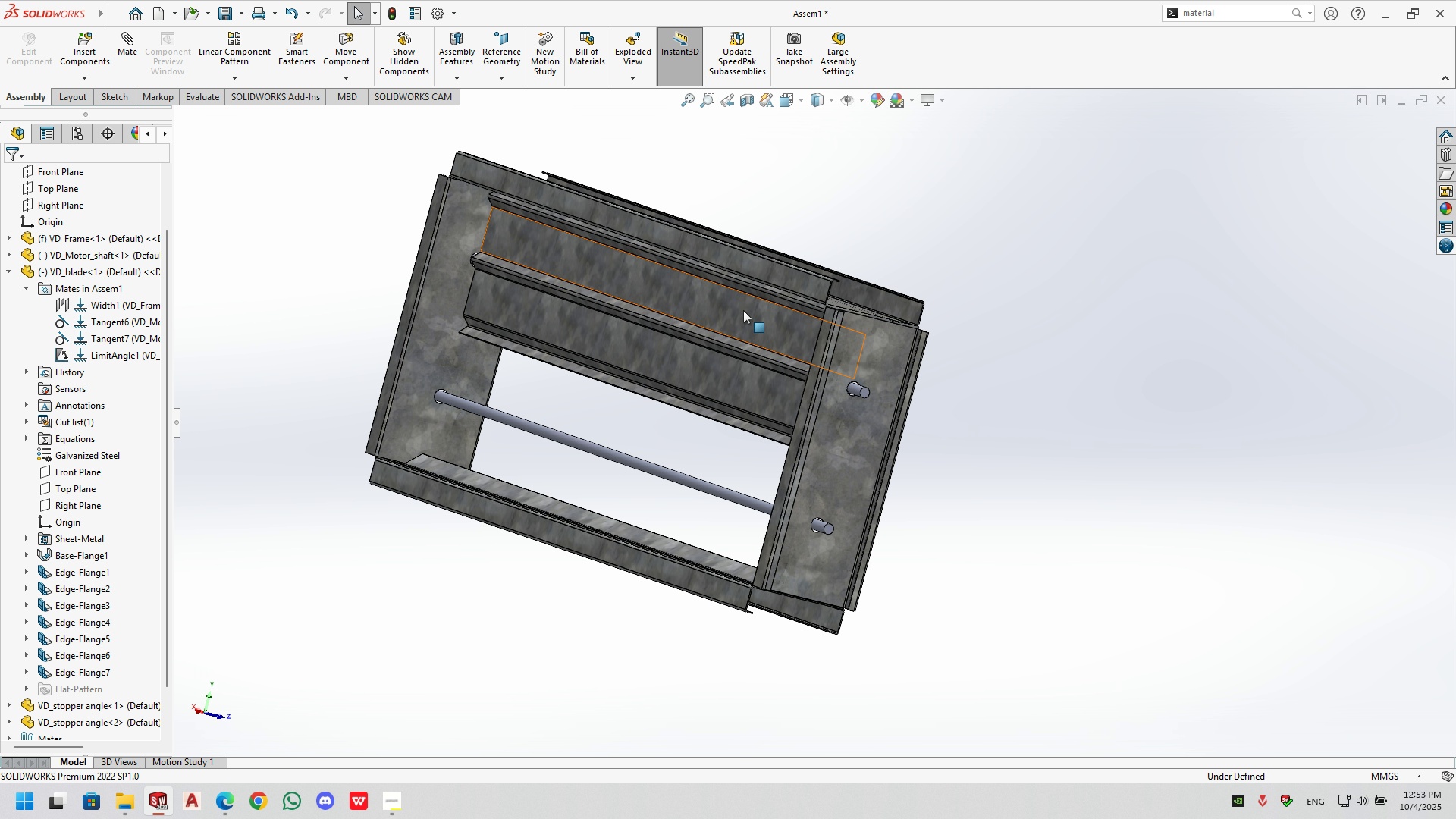 
left_click([743, 309])
 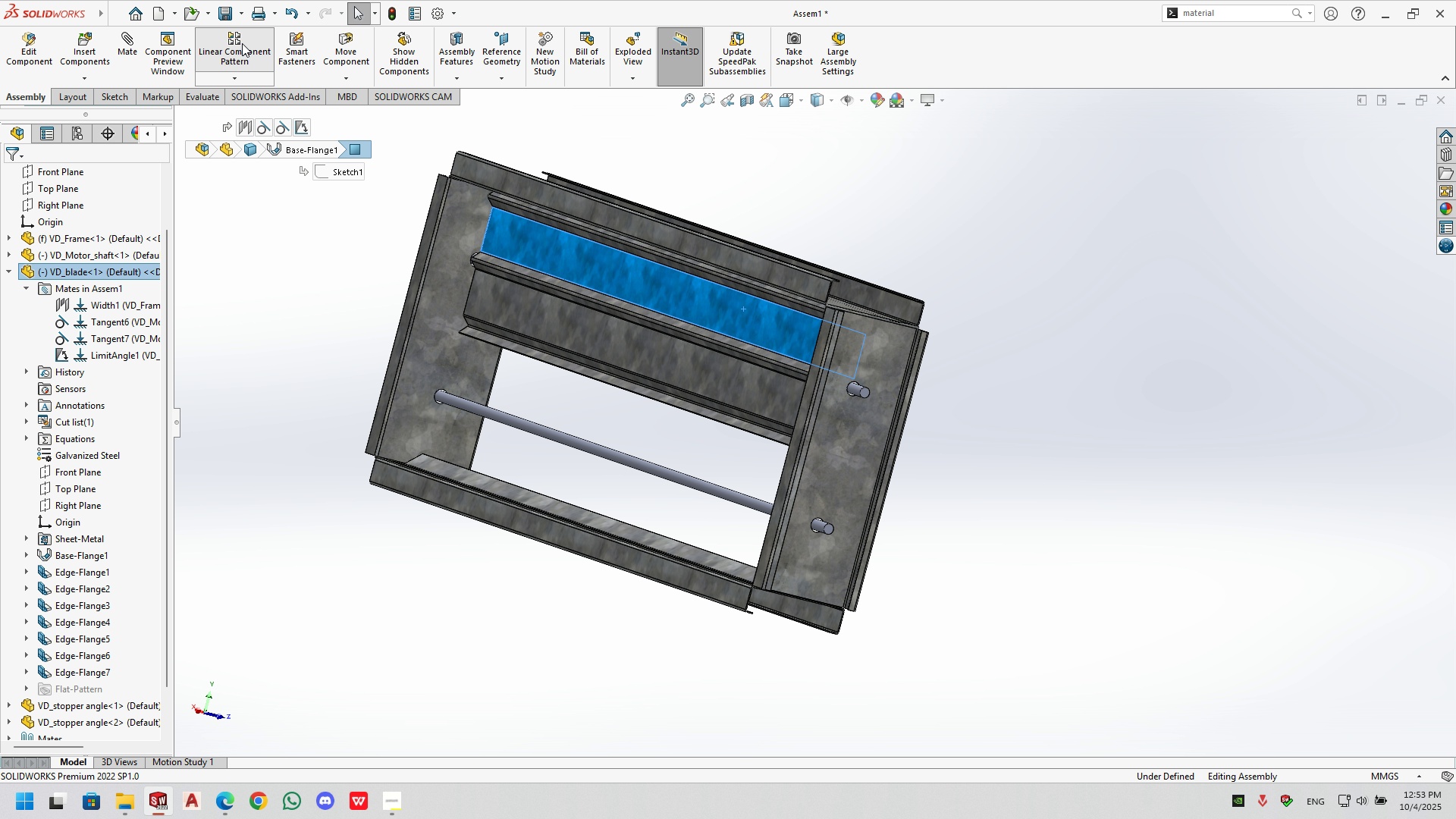 
left_click([242, 43])
 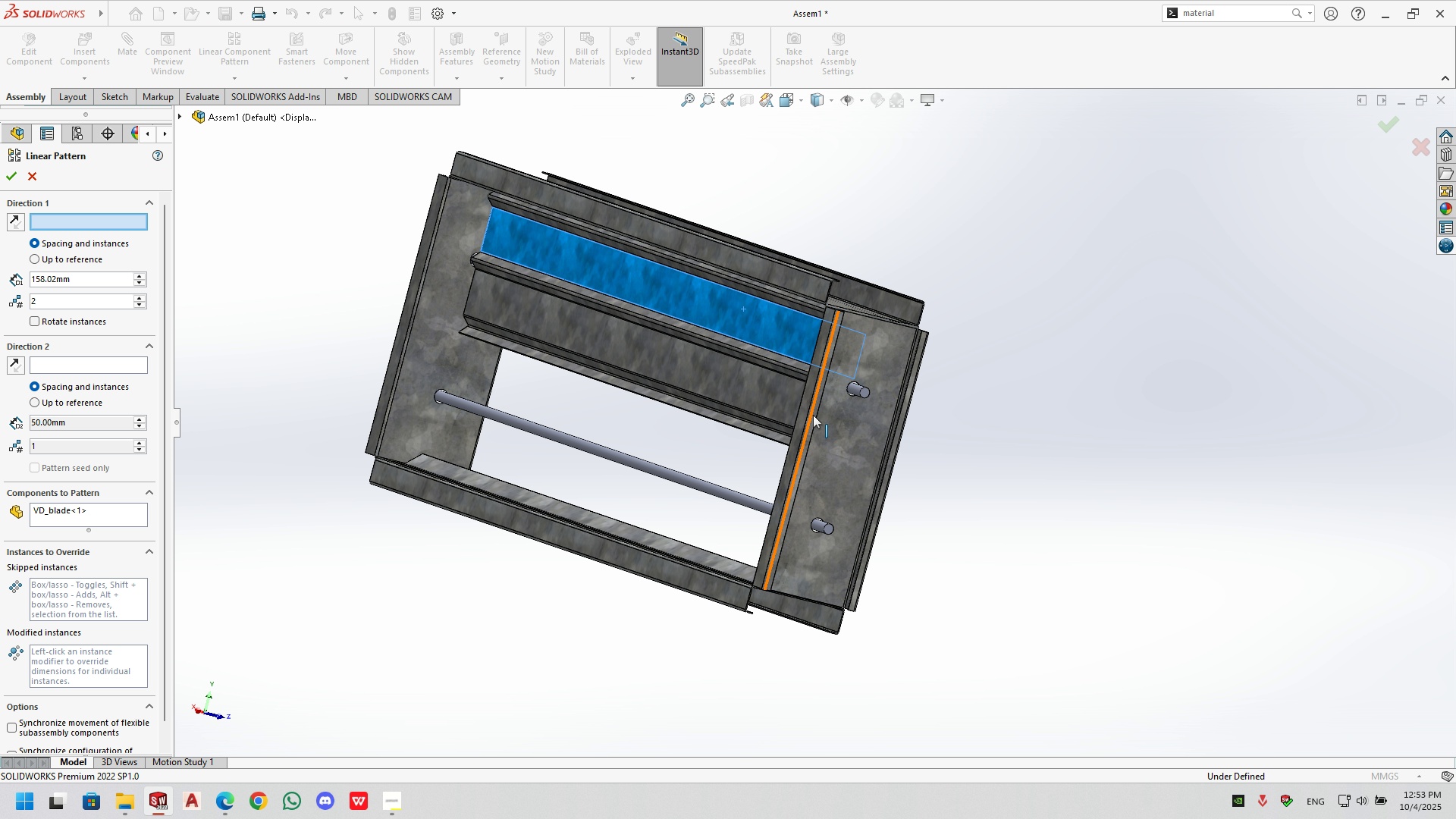 
left_click([813, 415])
 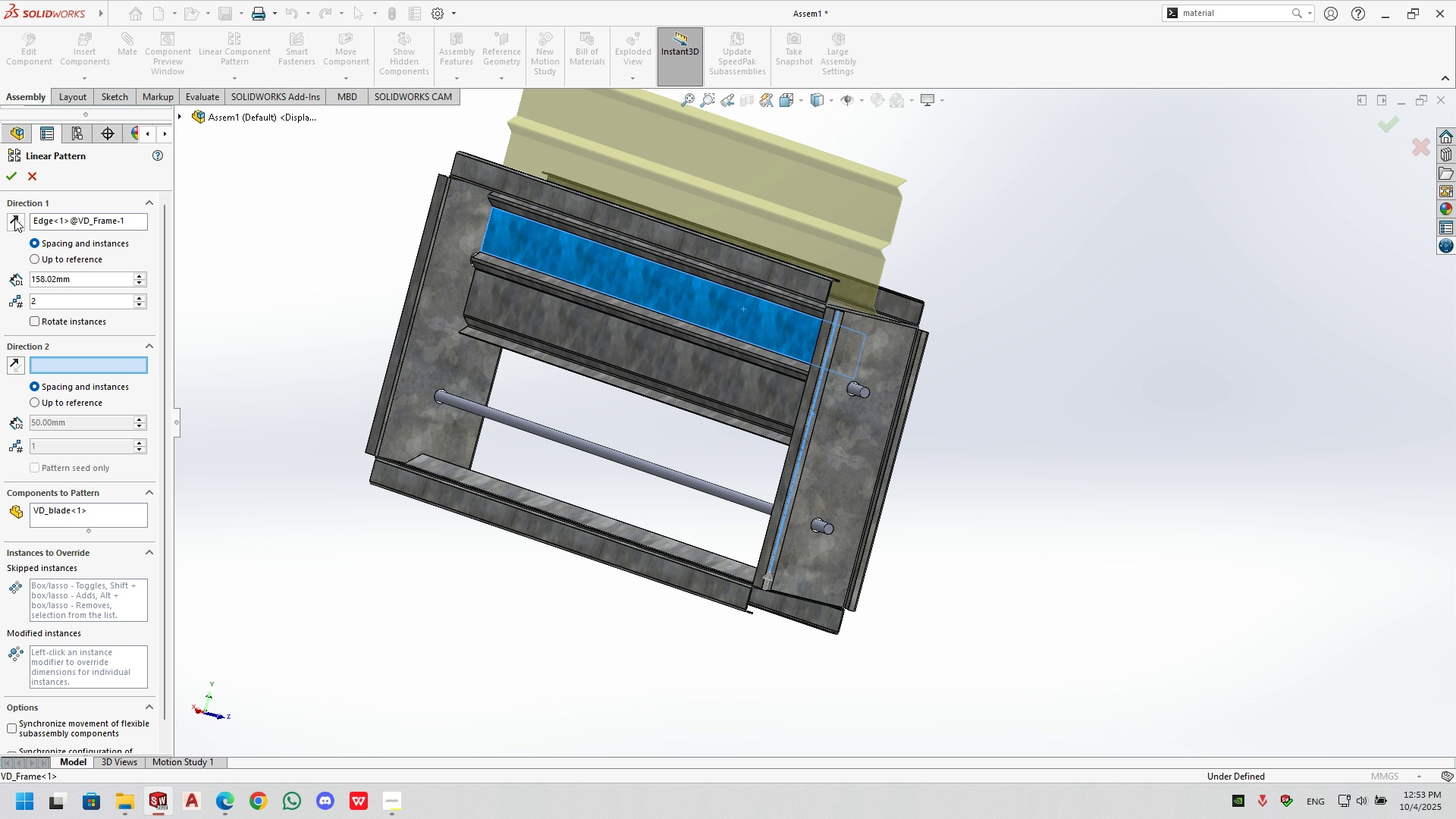 
left_click([15, 218])
 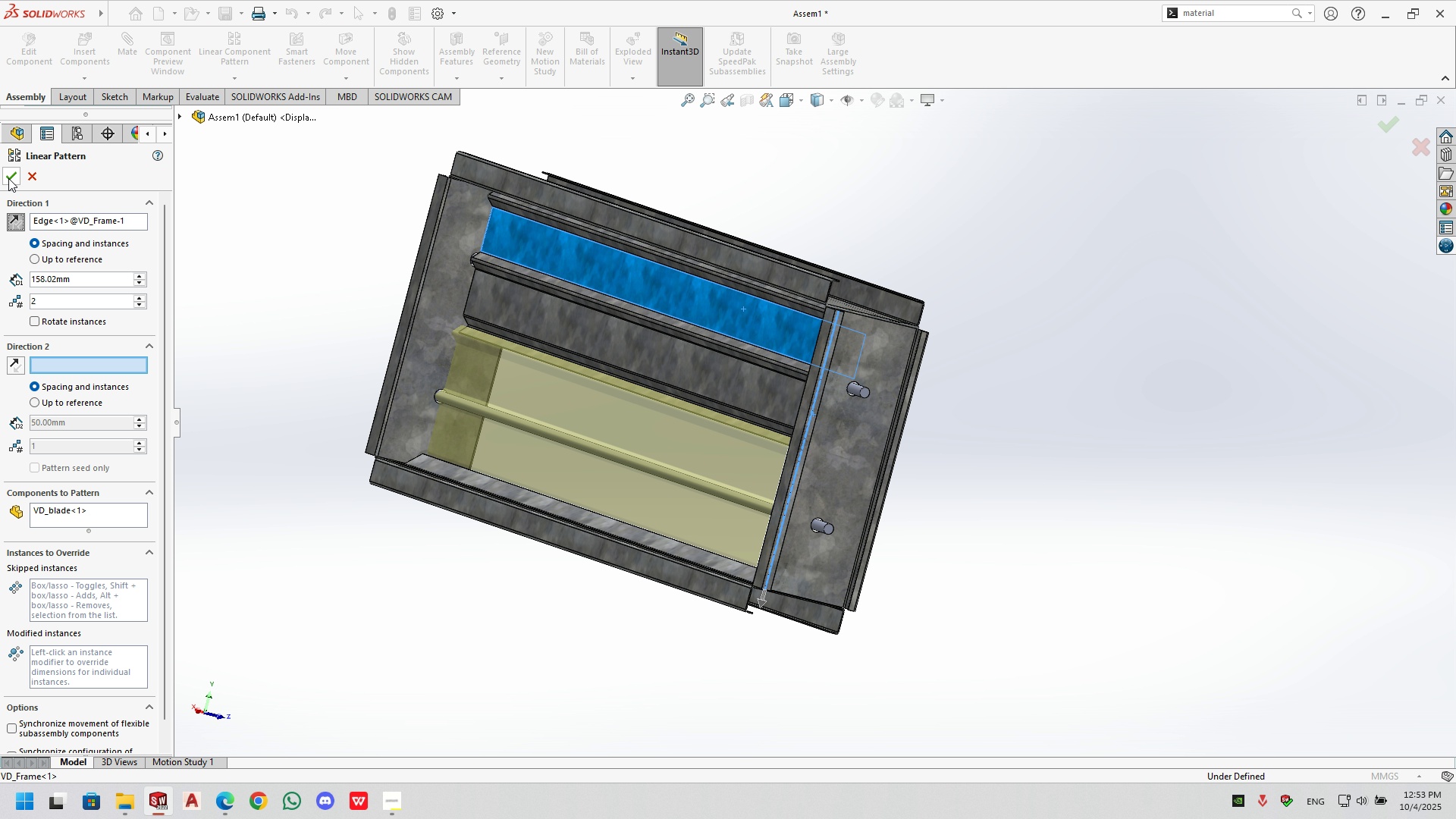 
left_click([8, 178])
 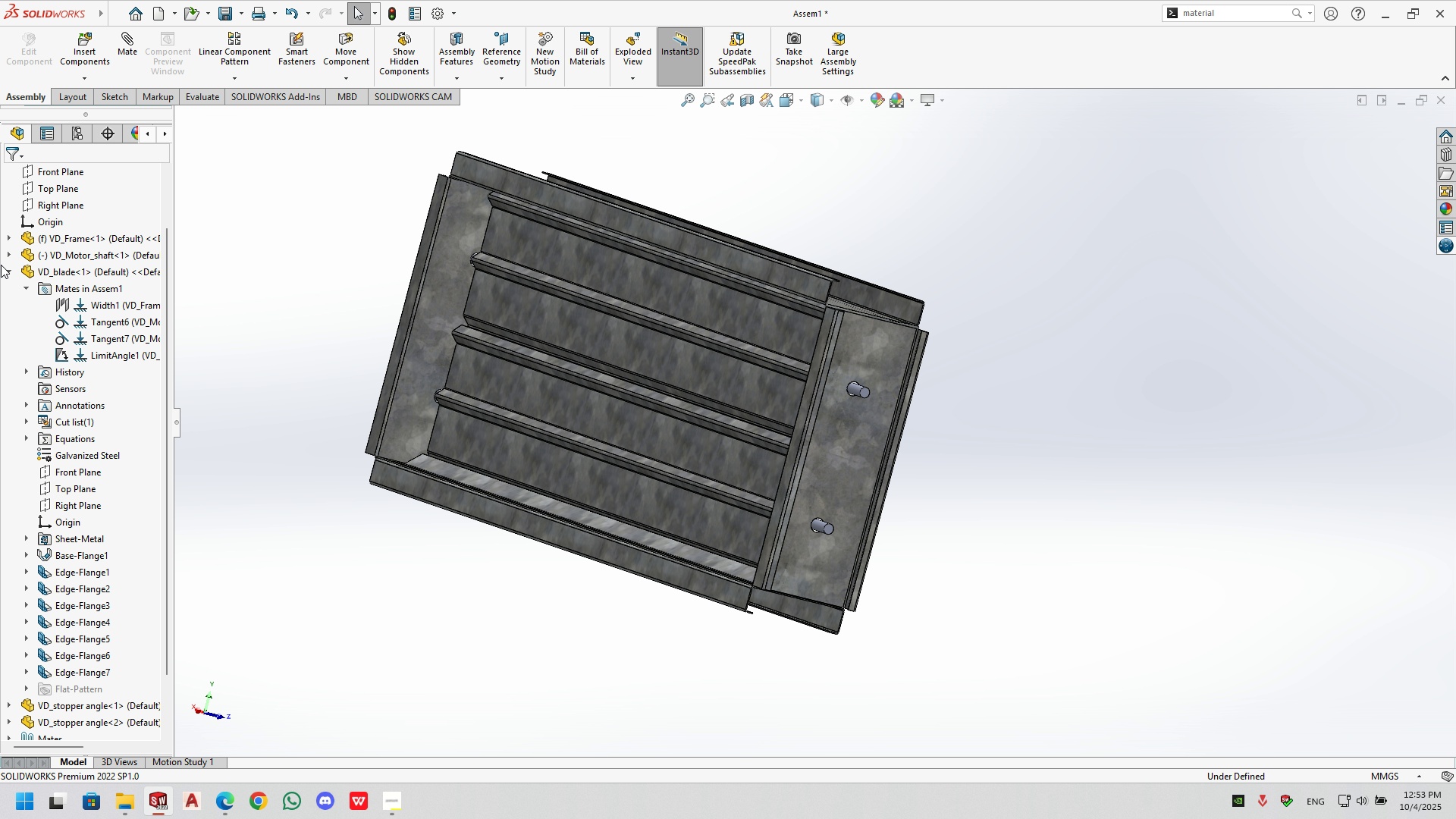 
double_click([6, 266])
 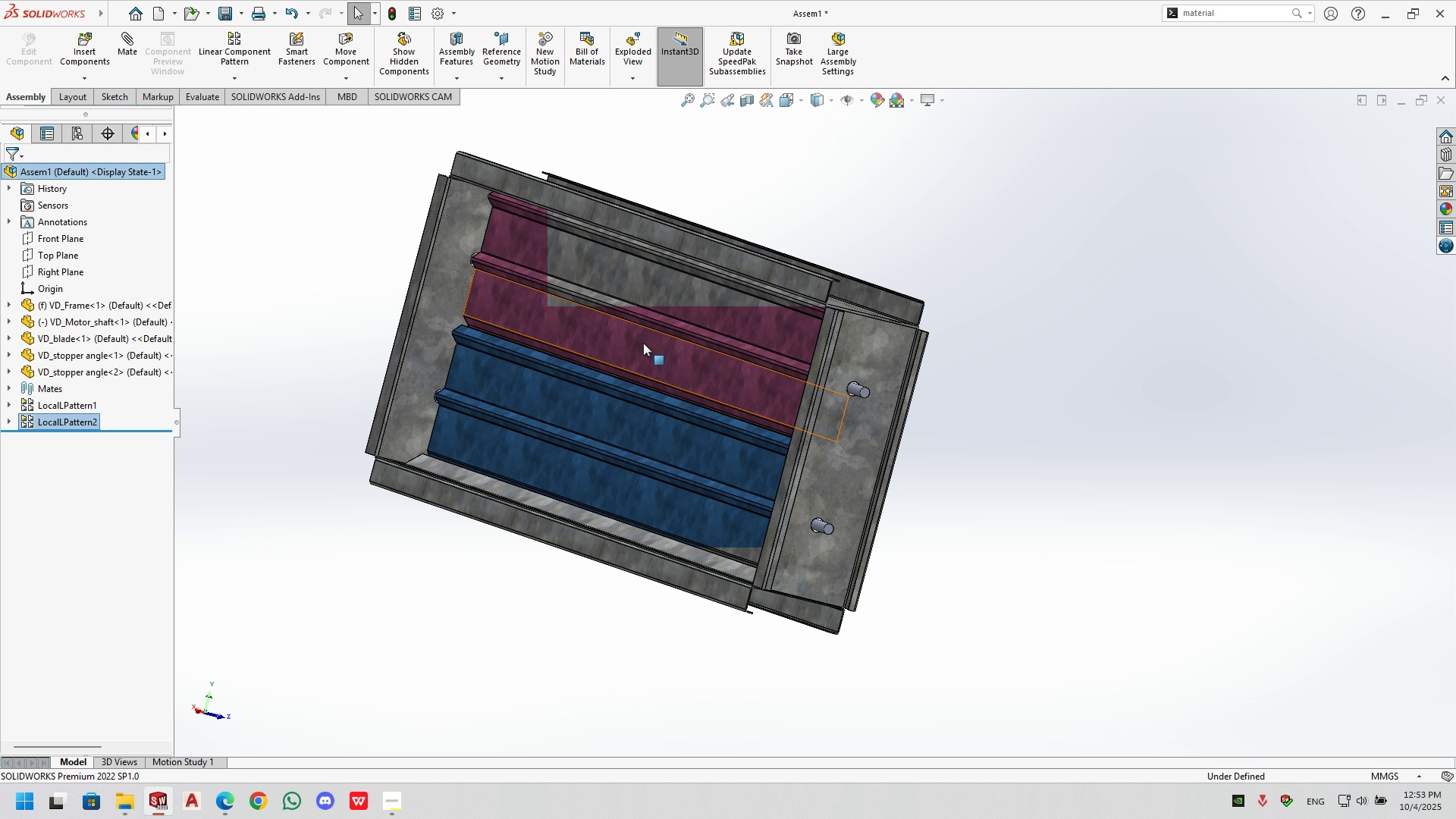 
left_click([1081, 328])
 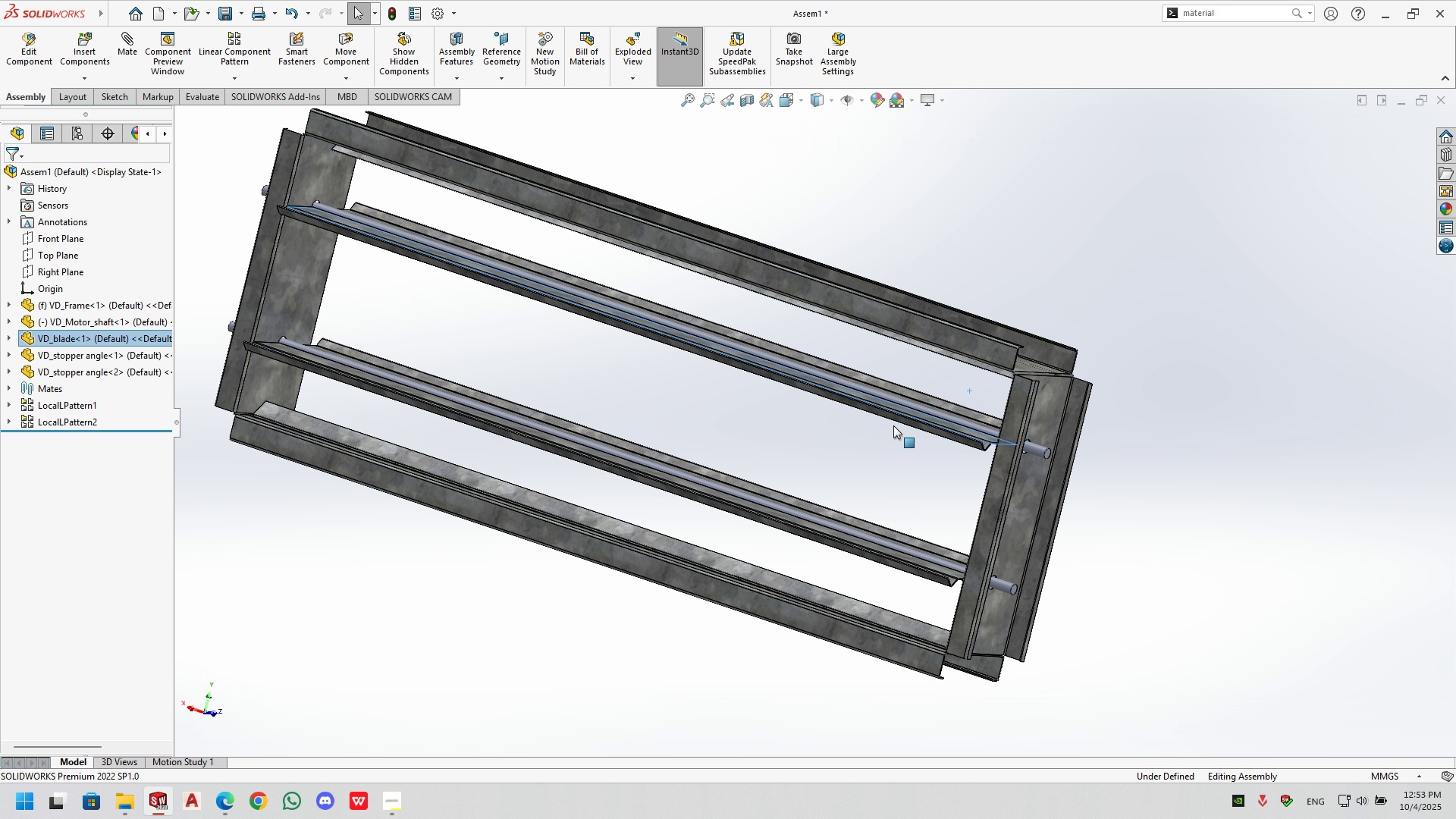 
wait(11.07)
 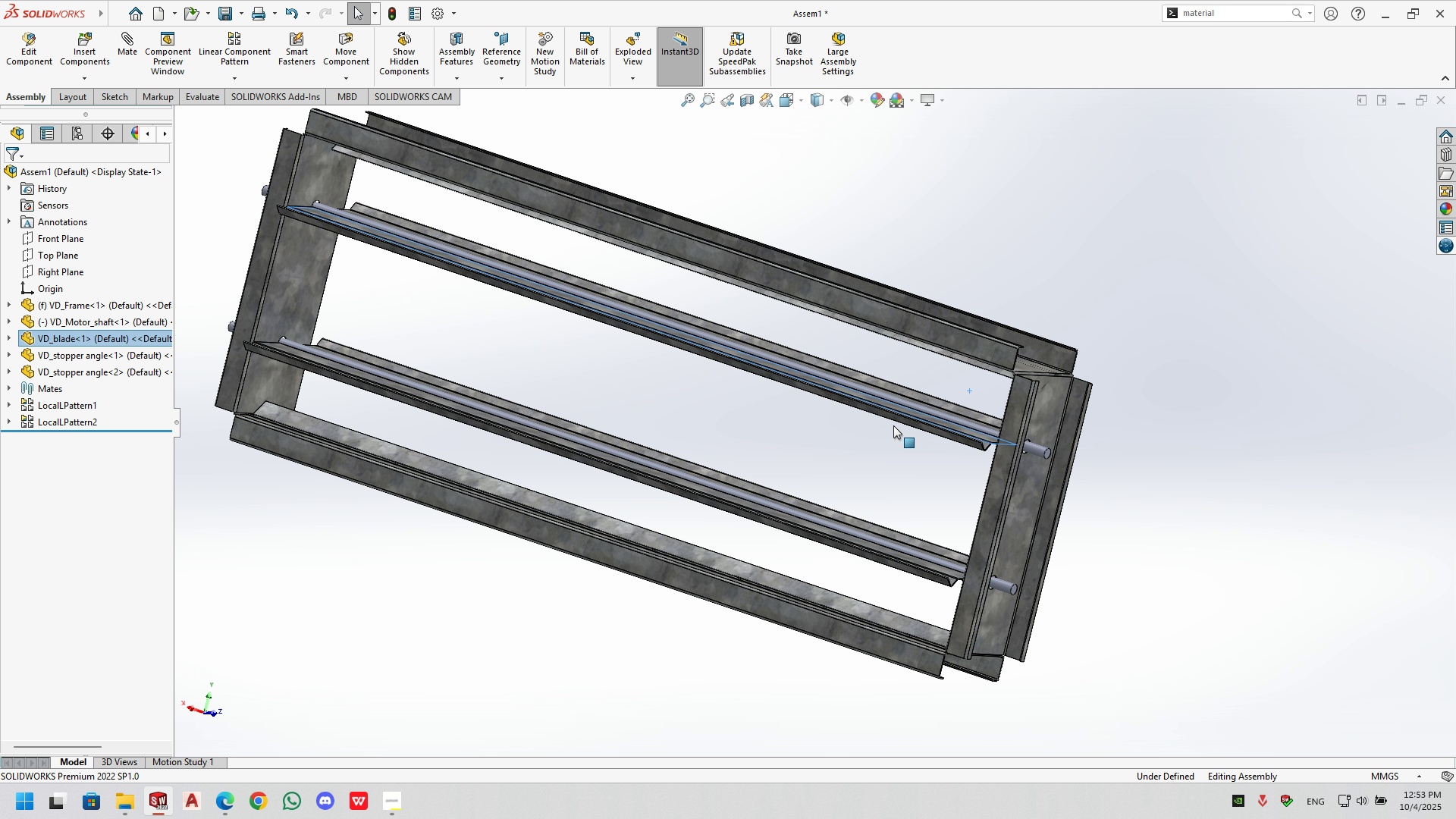 
scroll: coordinate [388, 326], scroll_direction: up, amount: 3.0
 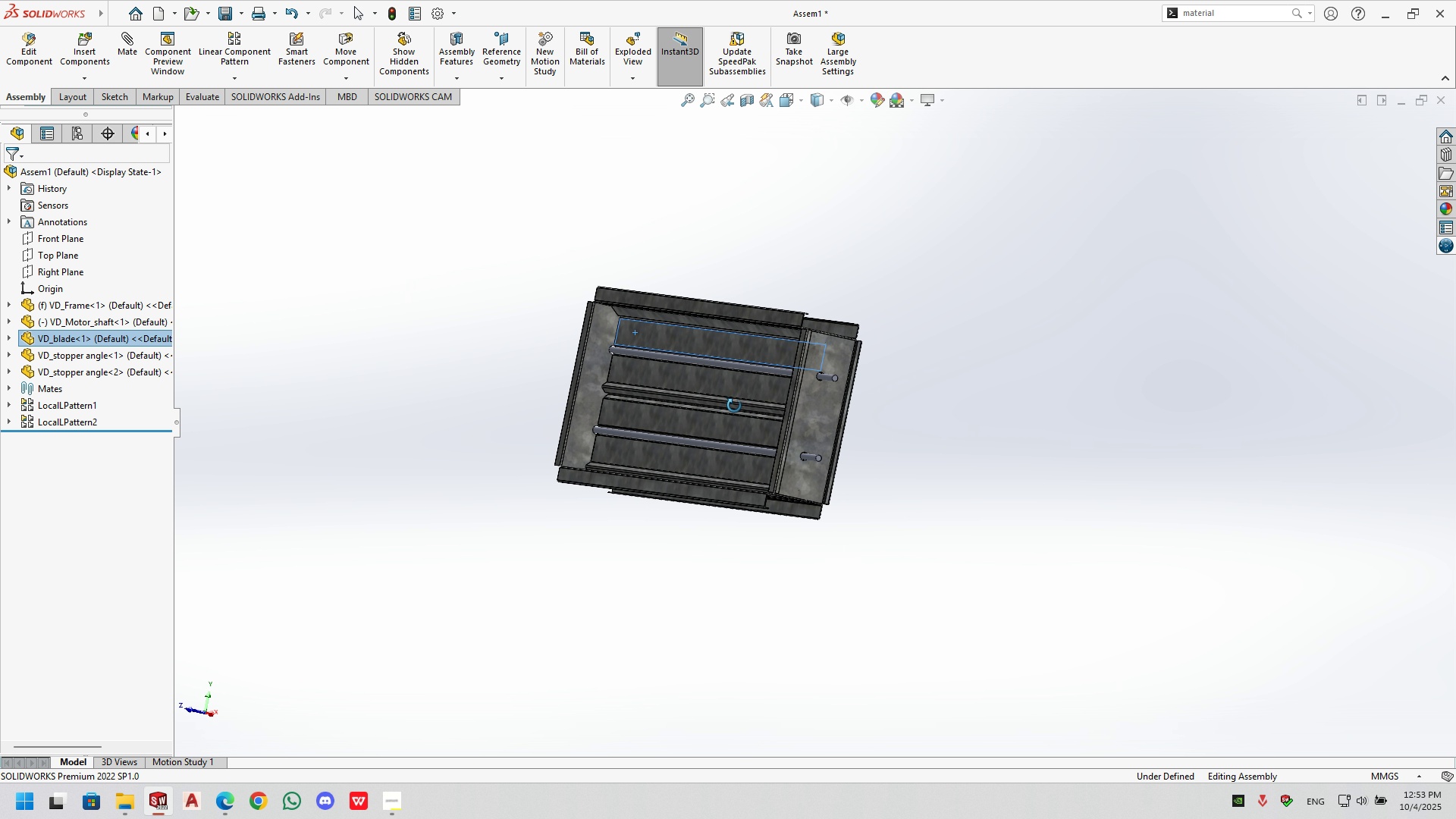 
scroll: coordinate [952, 407], scroll_direction: down, amount: 2.0
 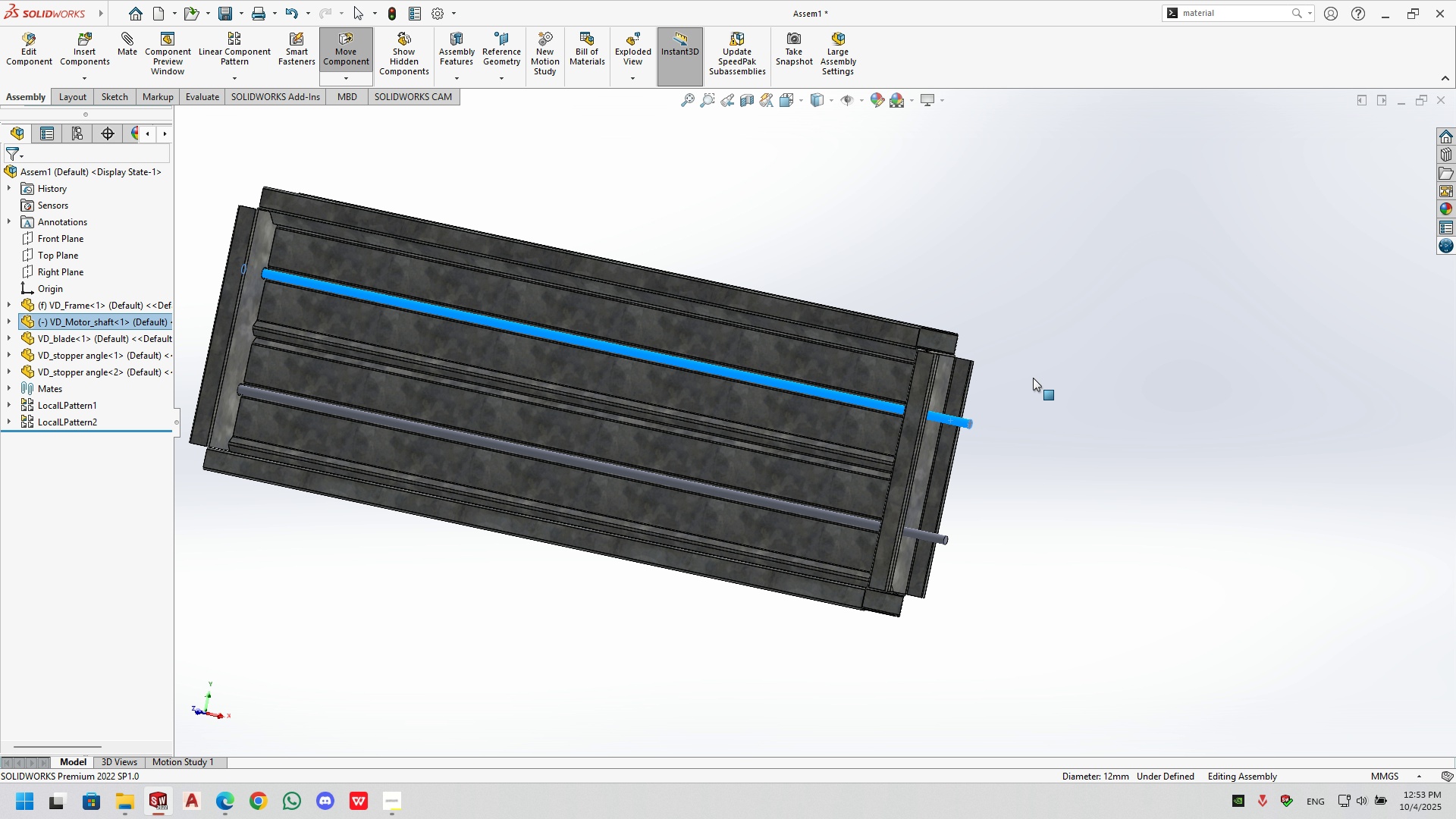 
left_click([1028, 416])
 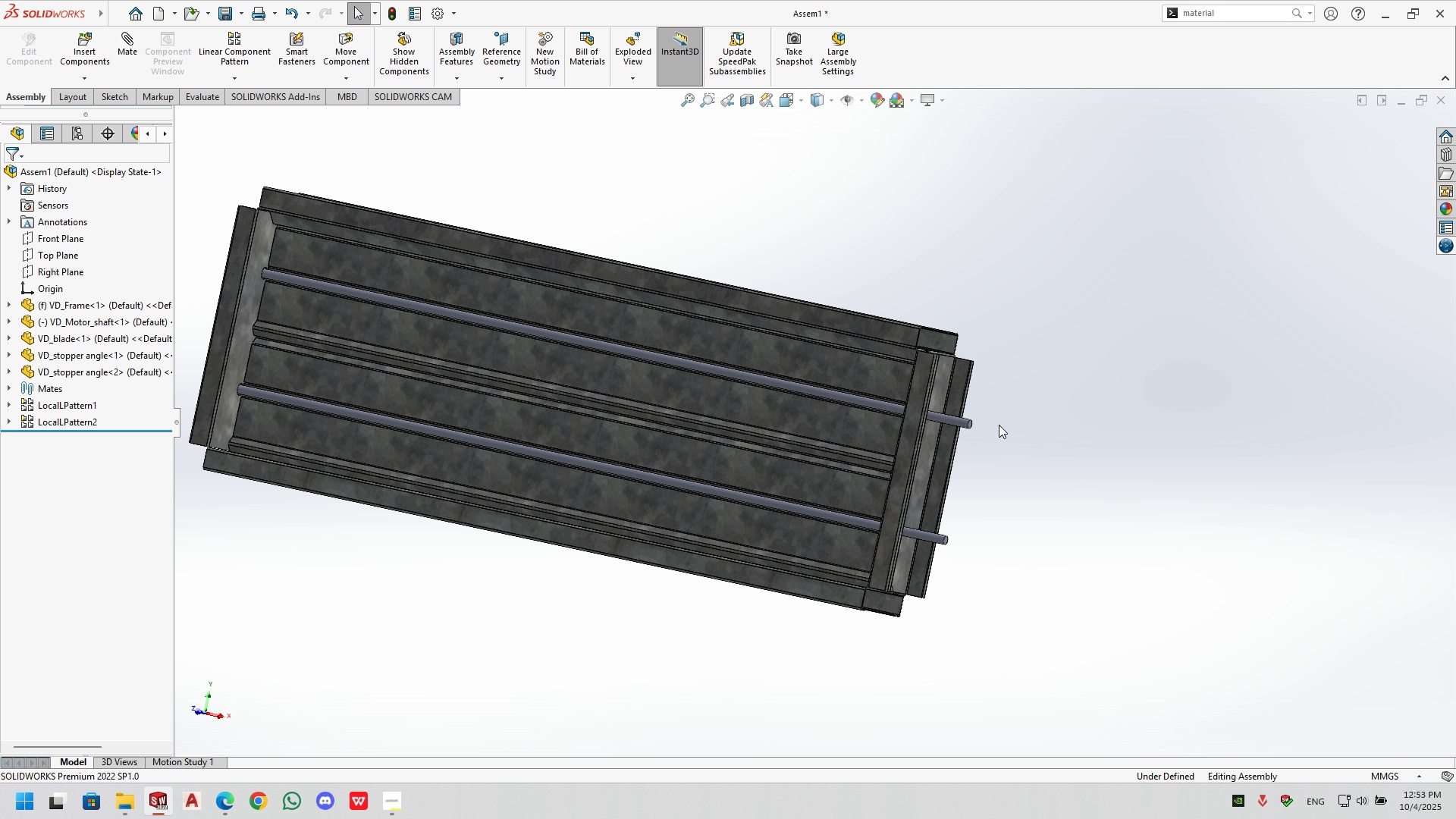 
scroll: coordinate [909, 421], scroll_direction: down, amount: 6.0
 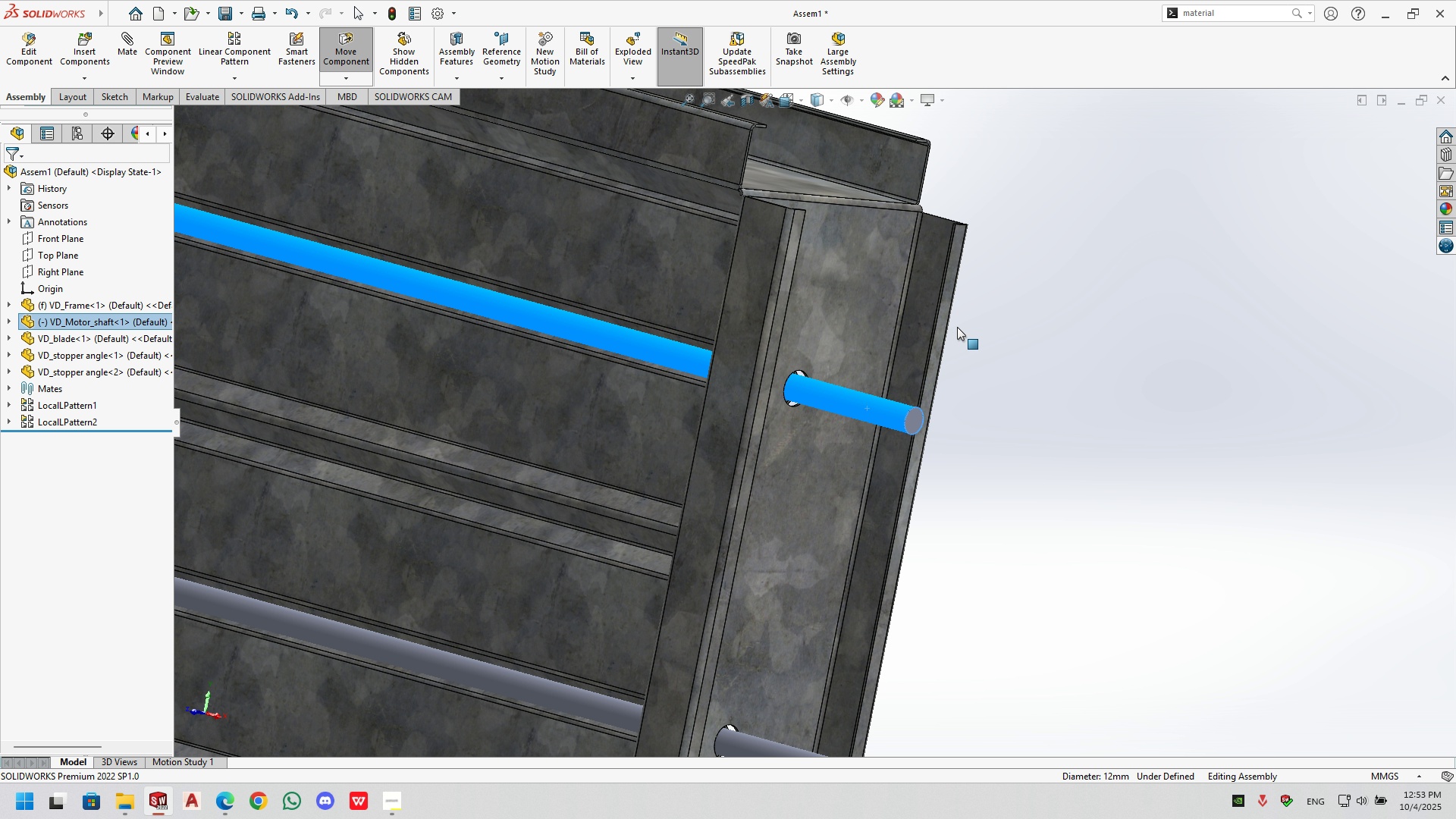 
left_click([1040, 400])
 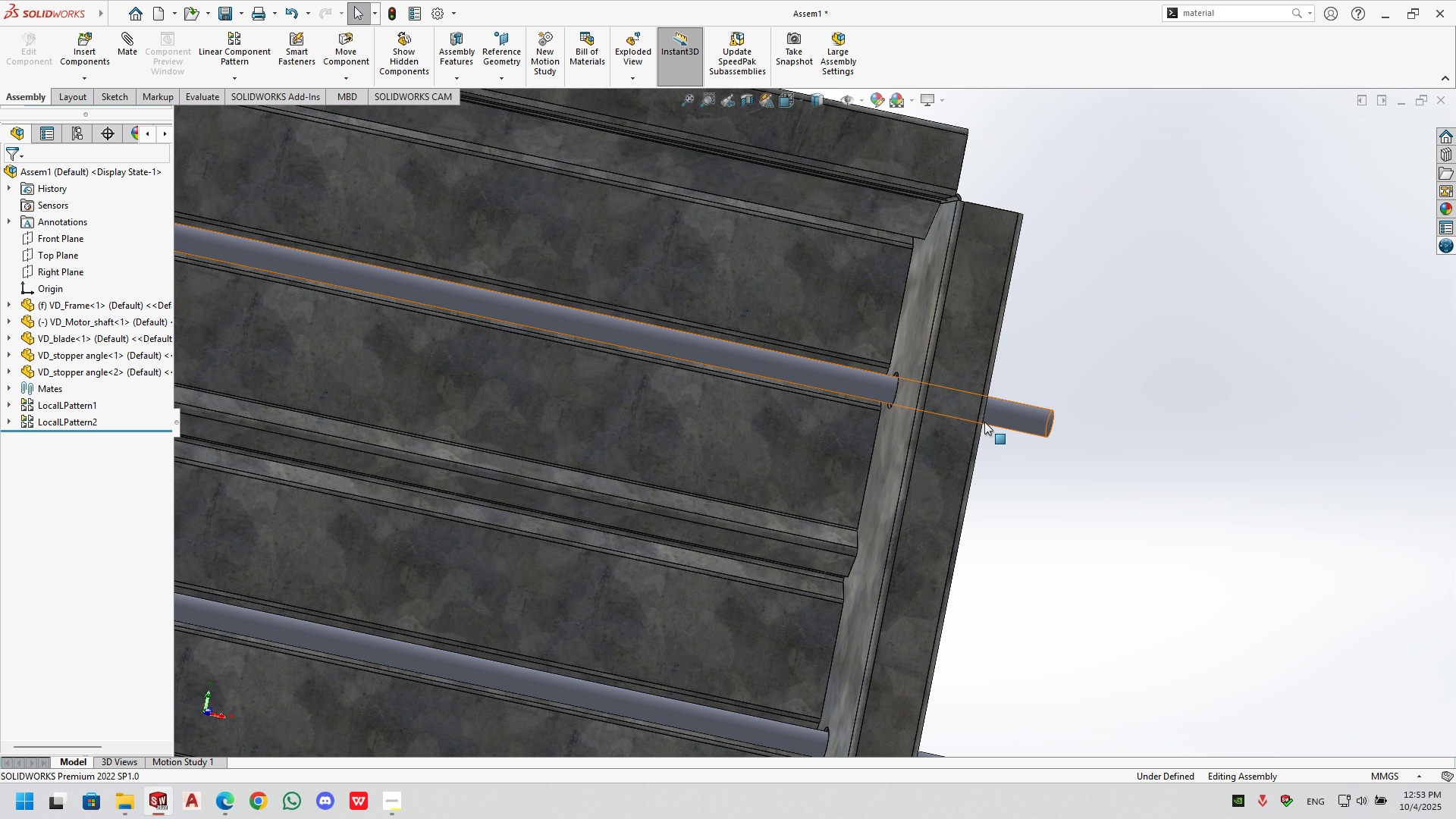 
scroll: coordinate [824, 385], scroll_direction: down, amount: 2.0
 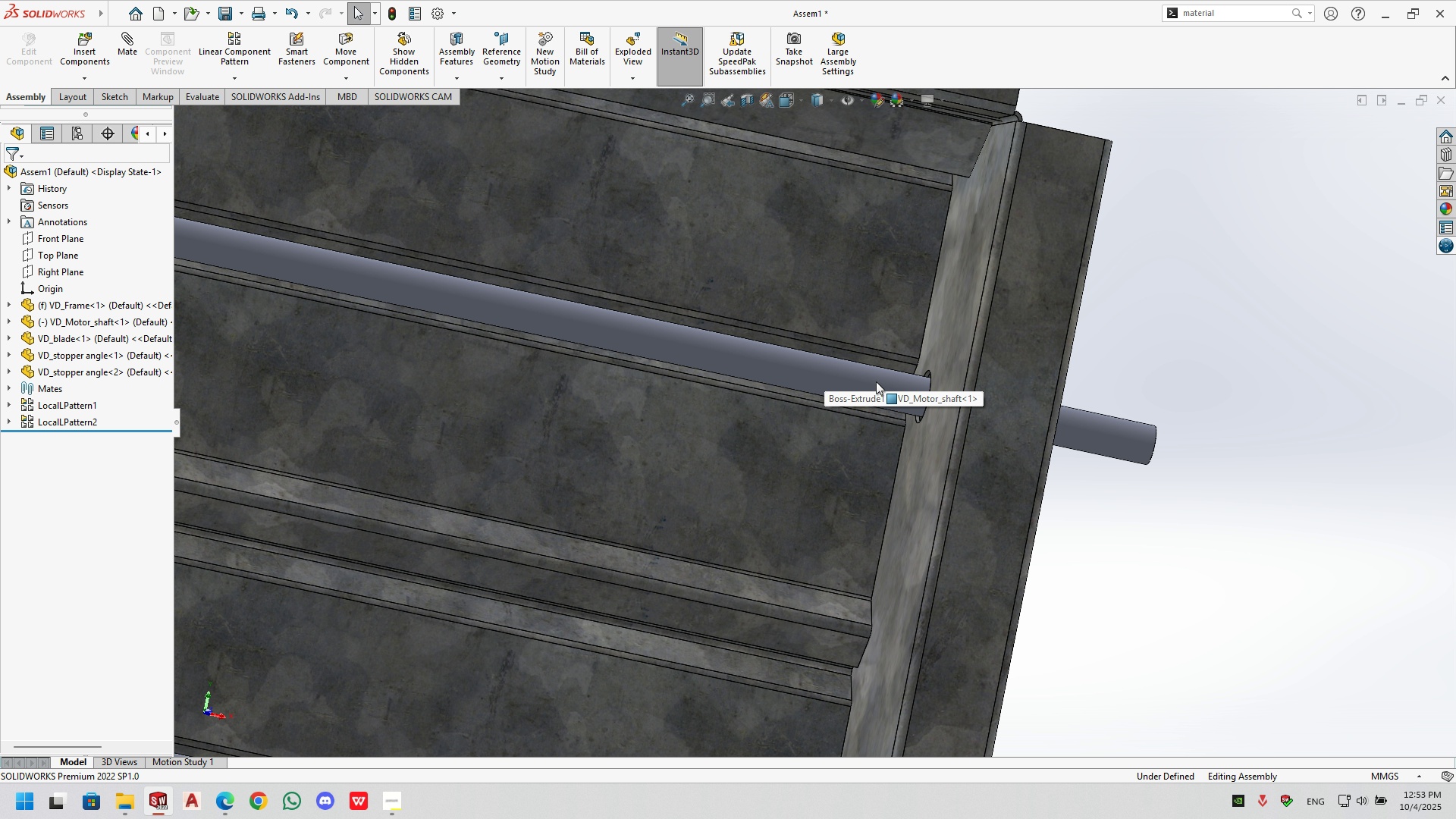 
left_click([876, 381])
 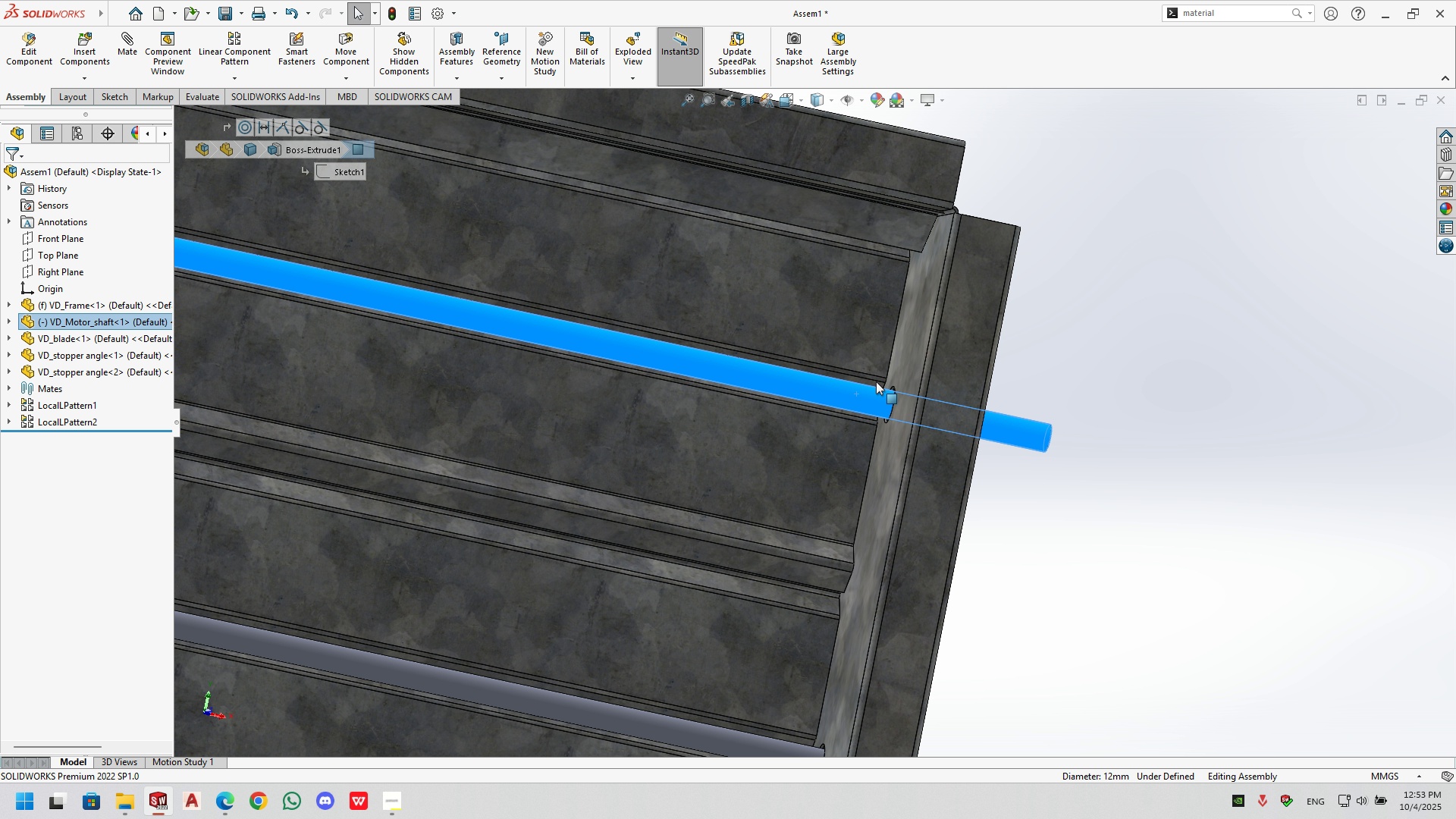 
scroll: coordinate [834, 424], scroll_direction: up, amount: 9.0
 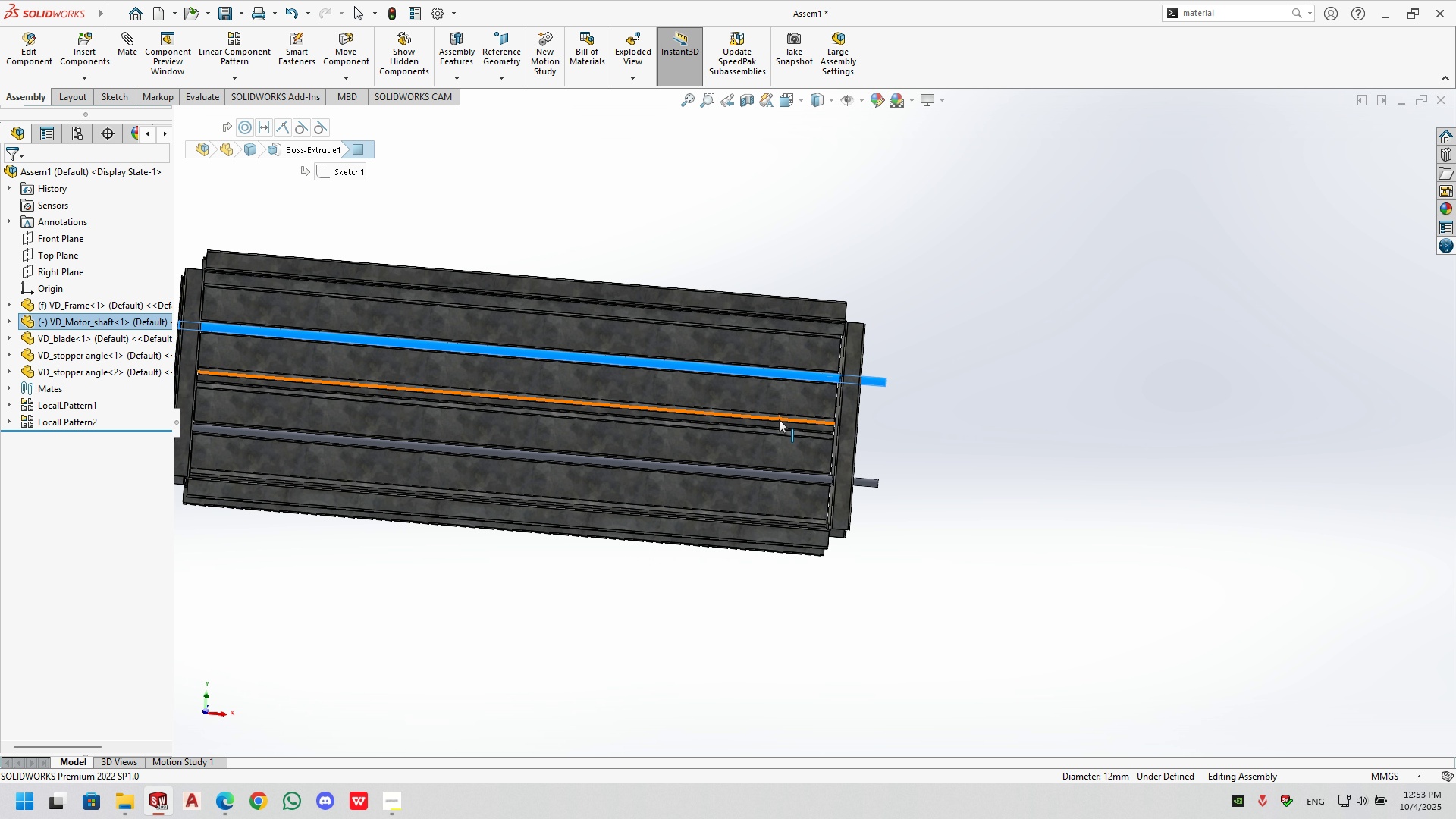 
left_click([994, 423])
 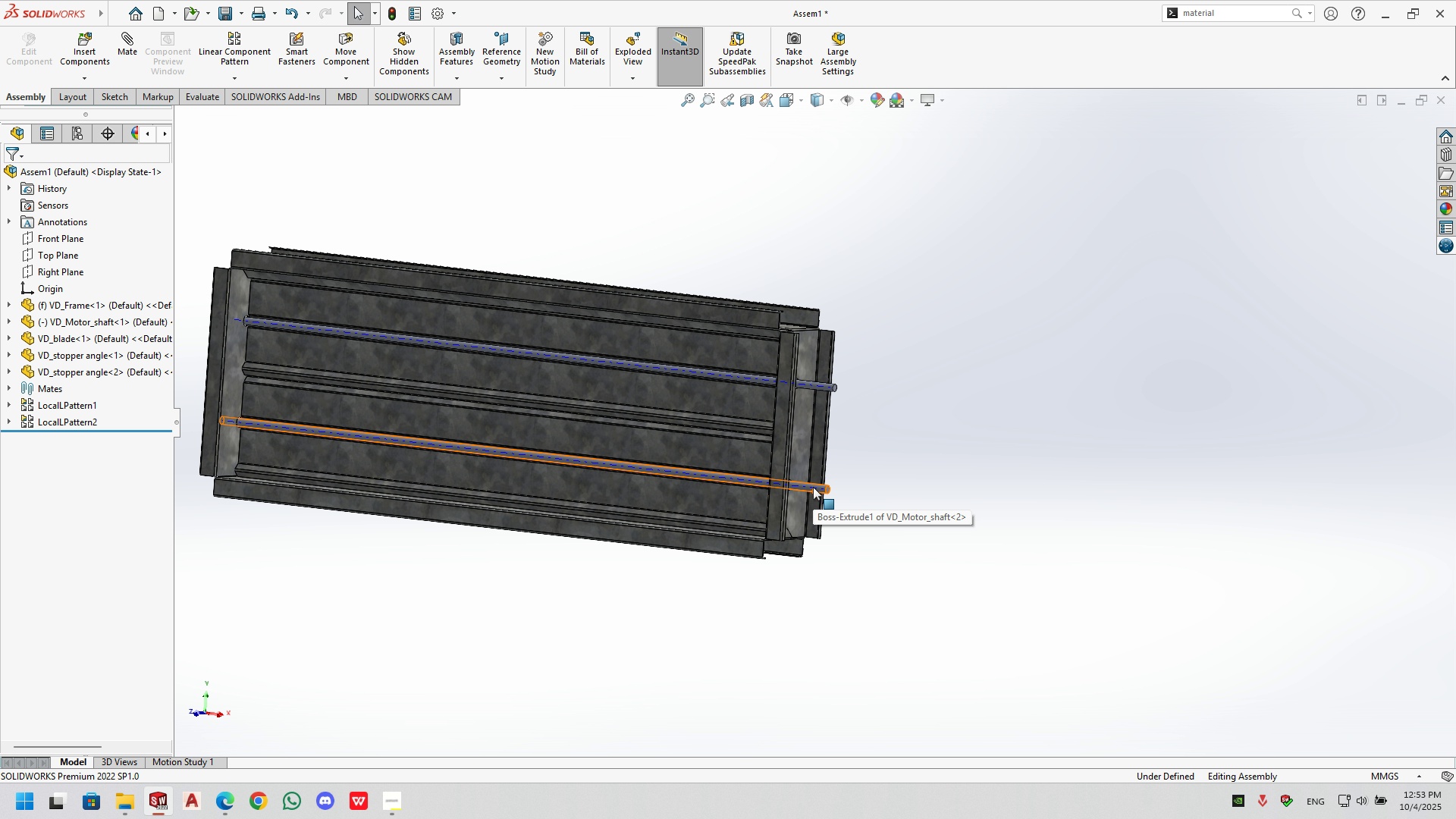 
wait(13.25)
 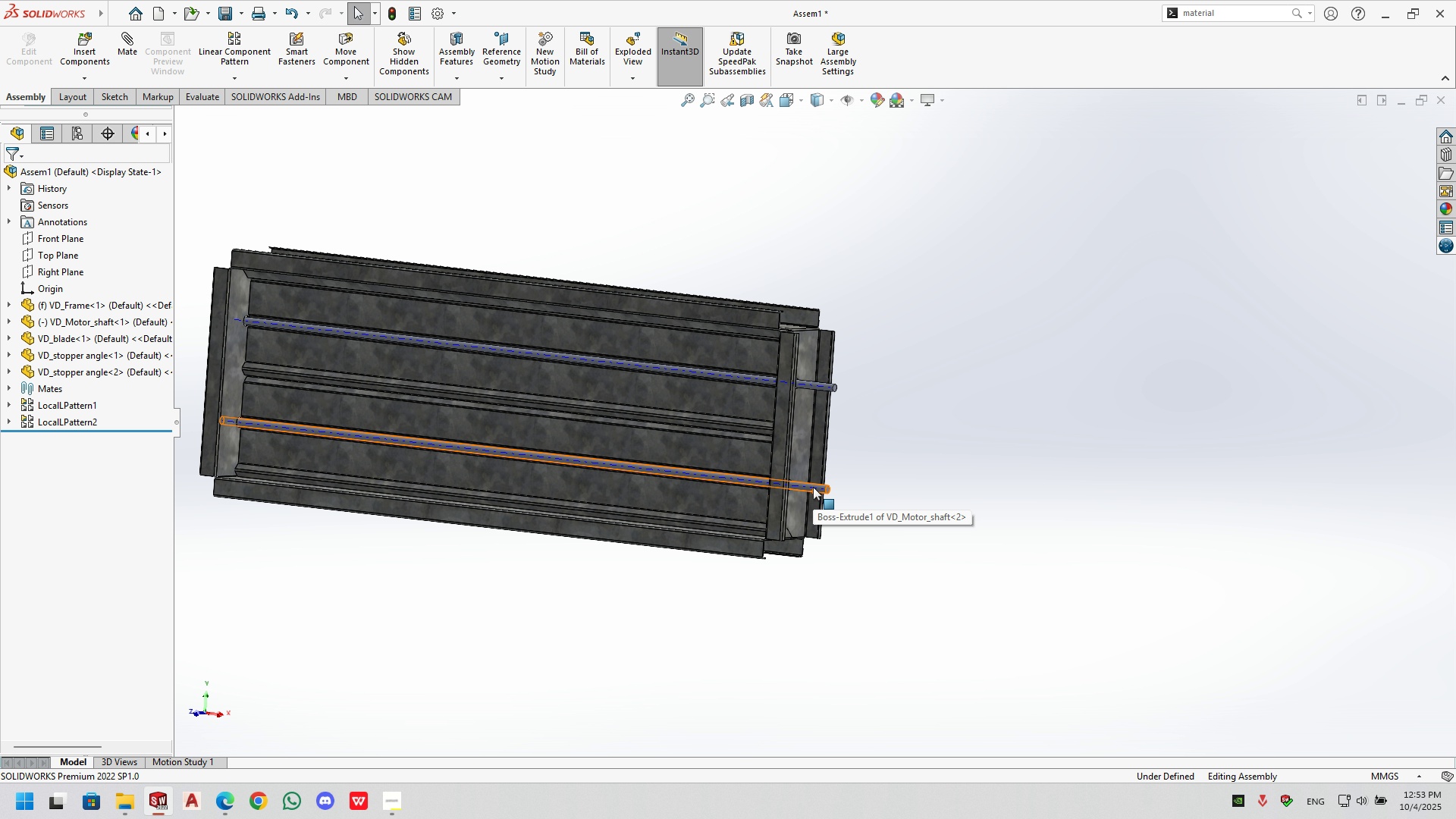 
left_click([68, 48])
 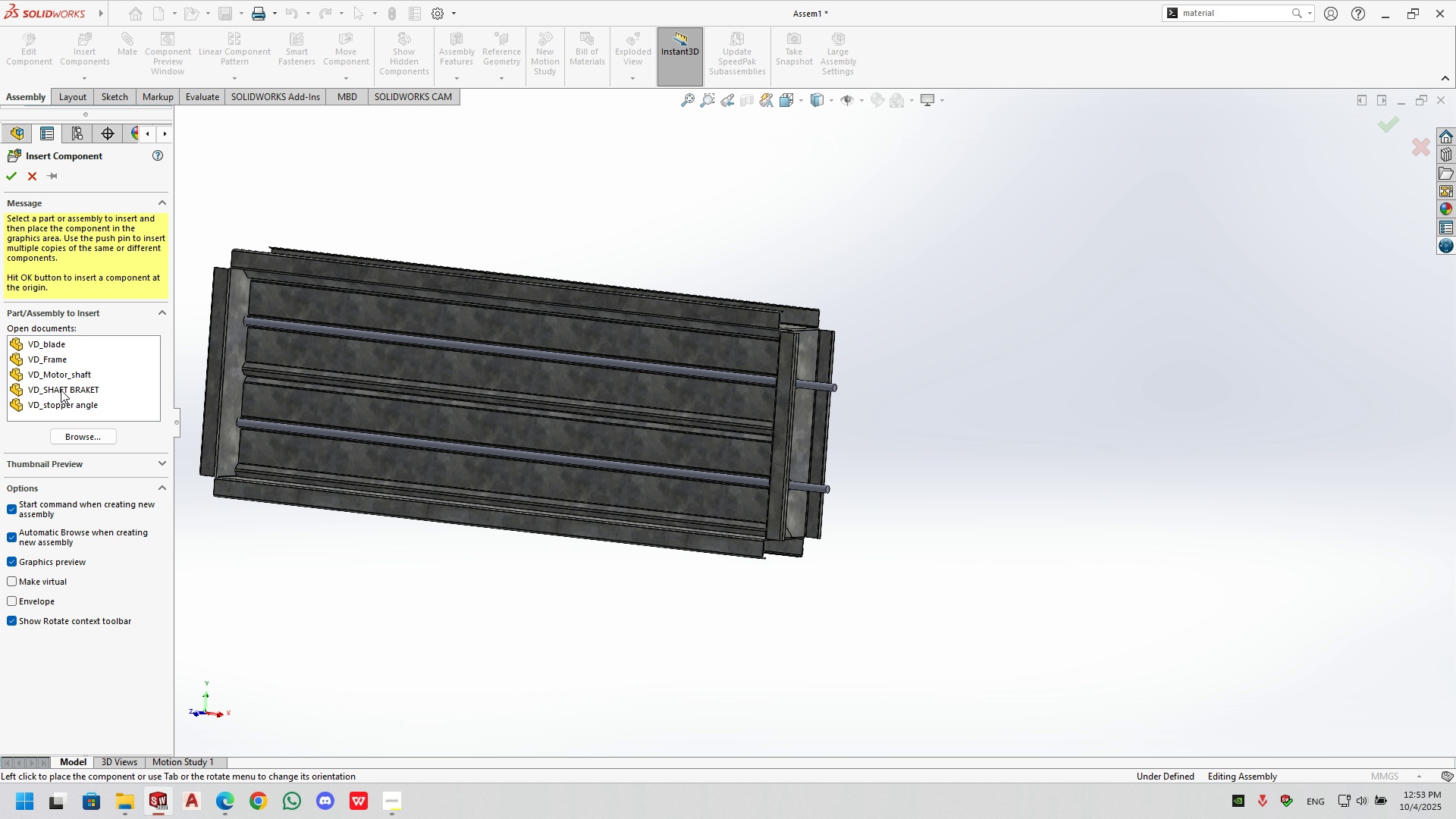 
left_click([61, 390])
 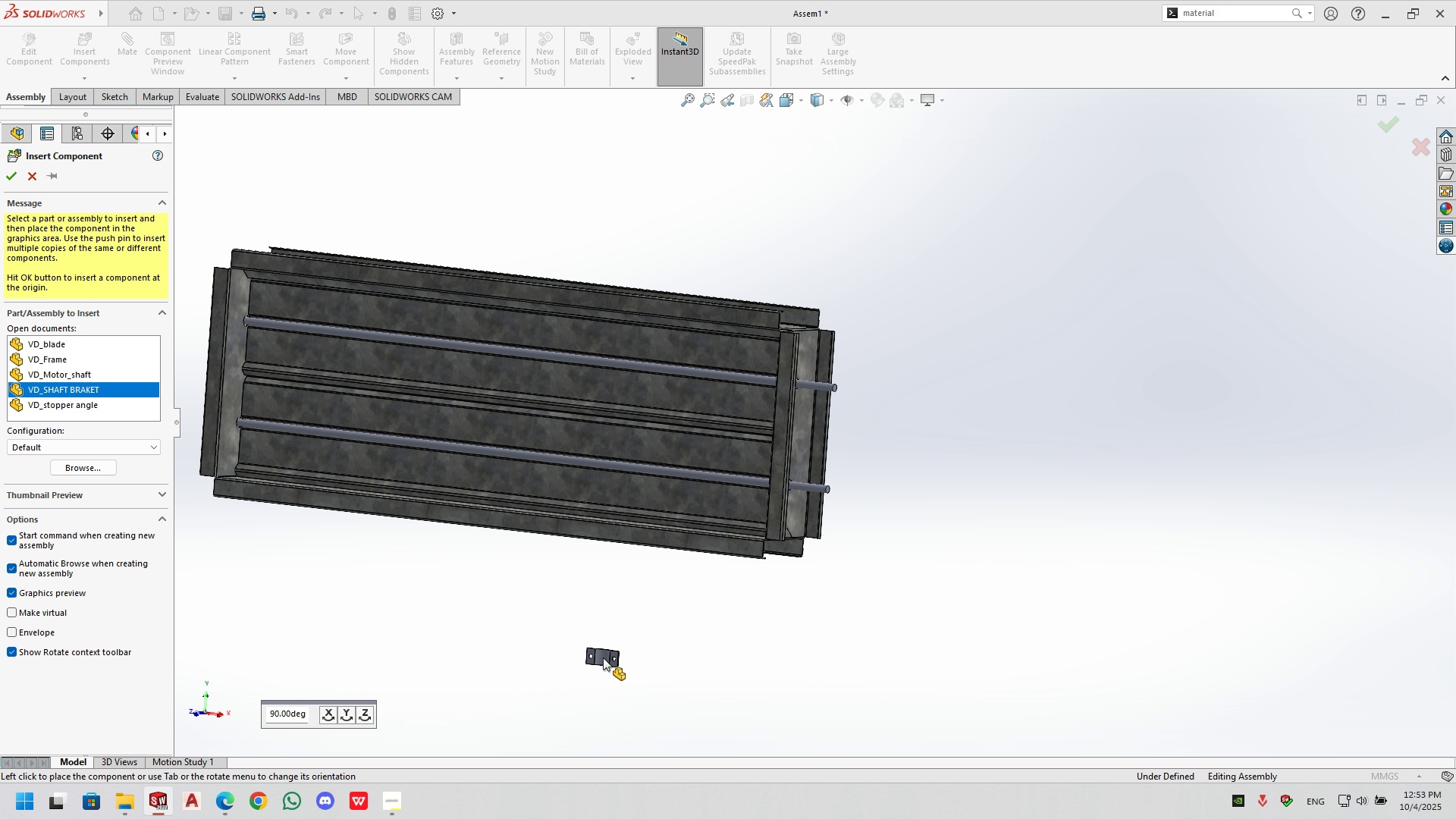 
scroll: coordinate [625, 615], scroll_direction: down, amount: 4.0
 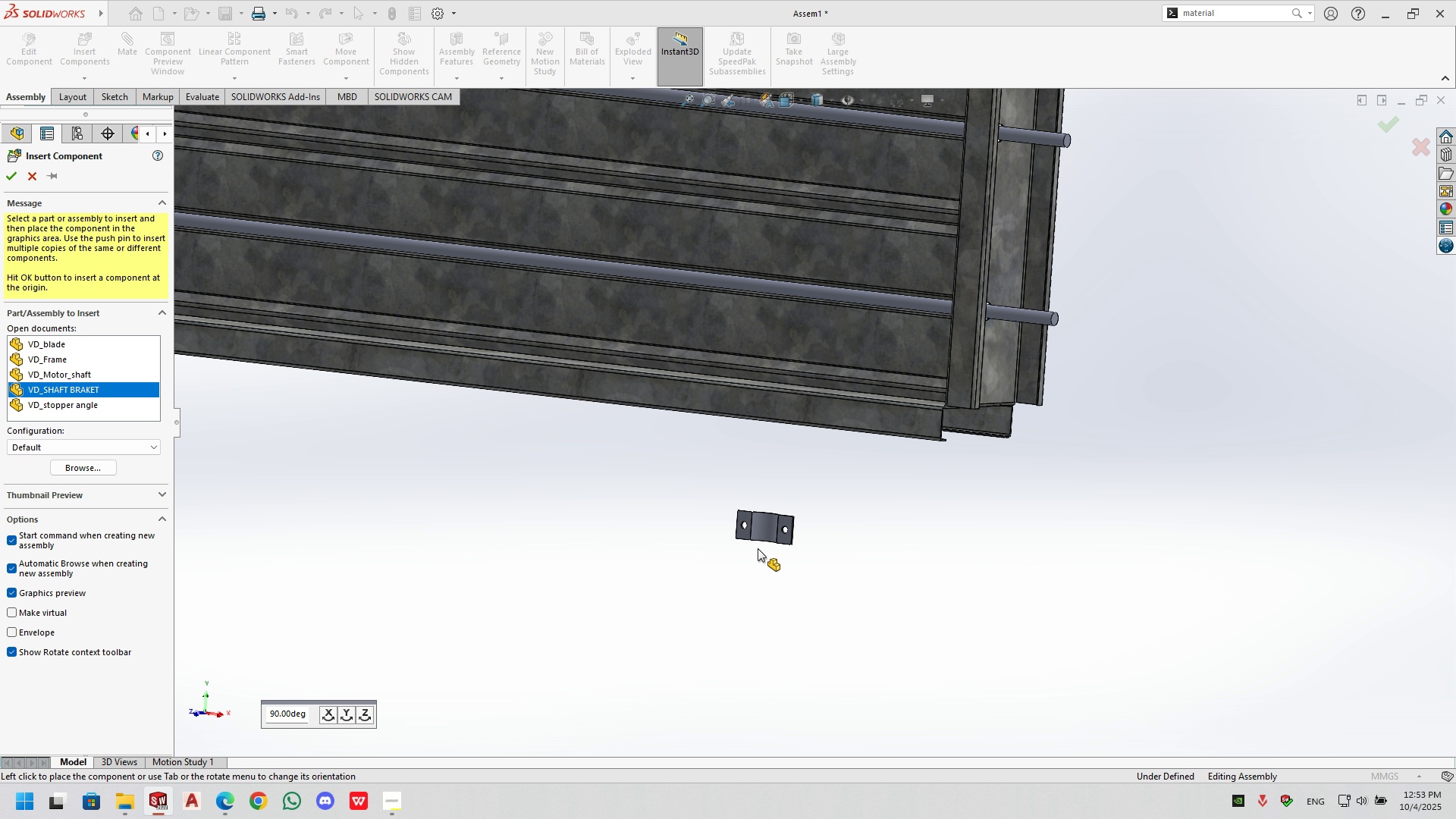 
scroll: coordinate [760, 548], scroll_direction: up, amount: 4.0
 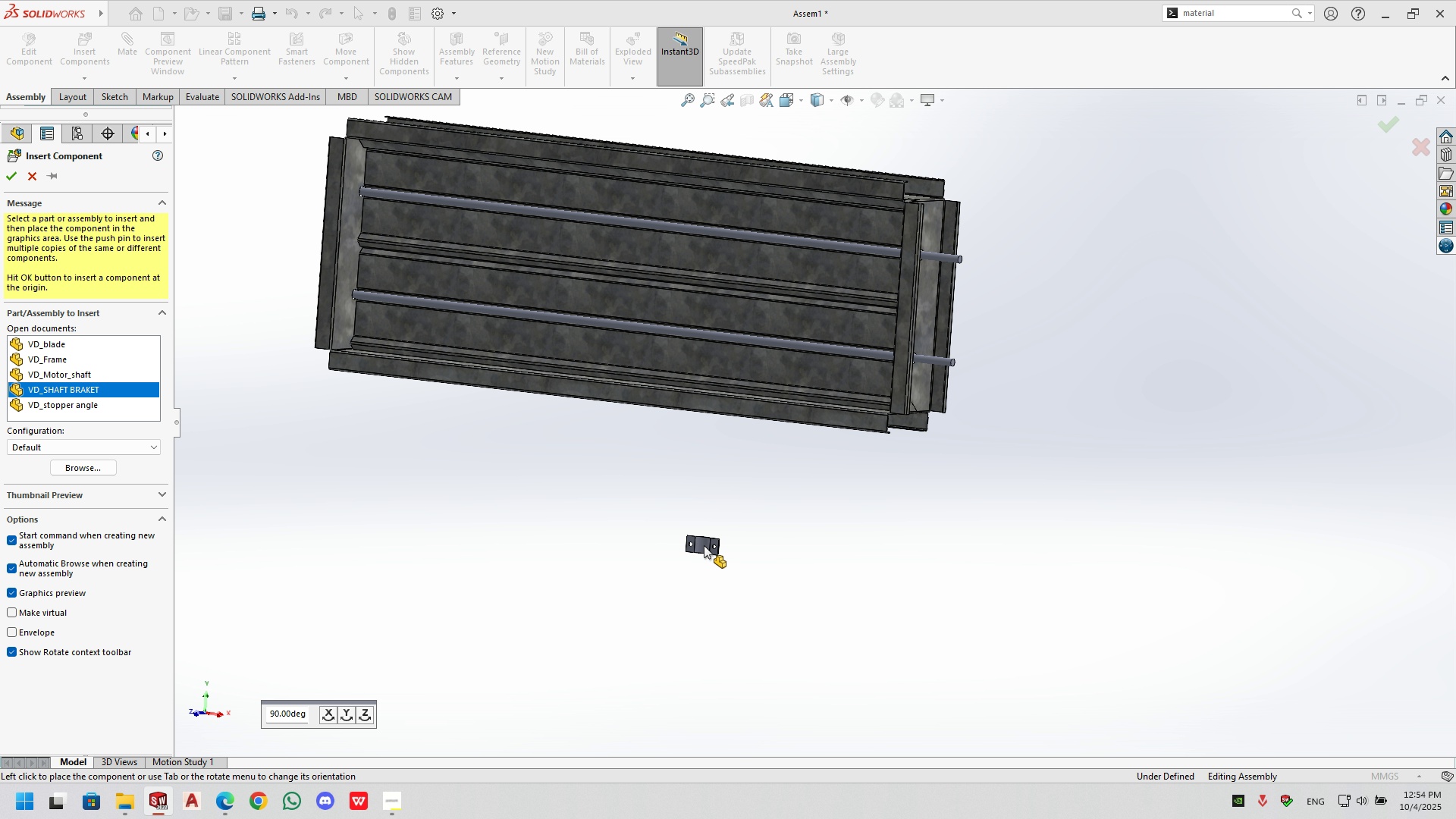 
left_click([706, 541])
 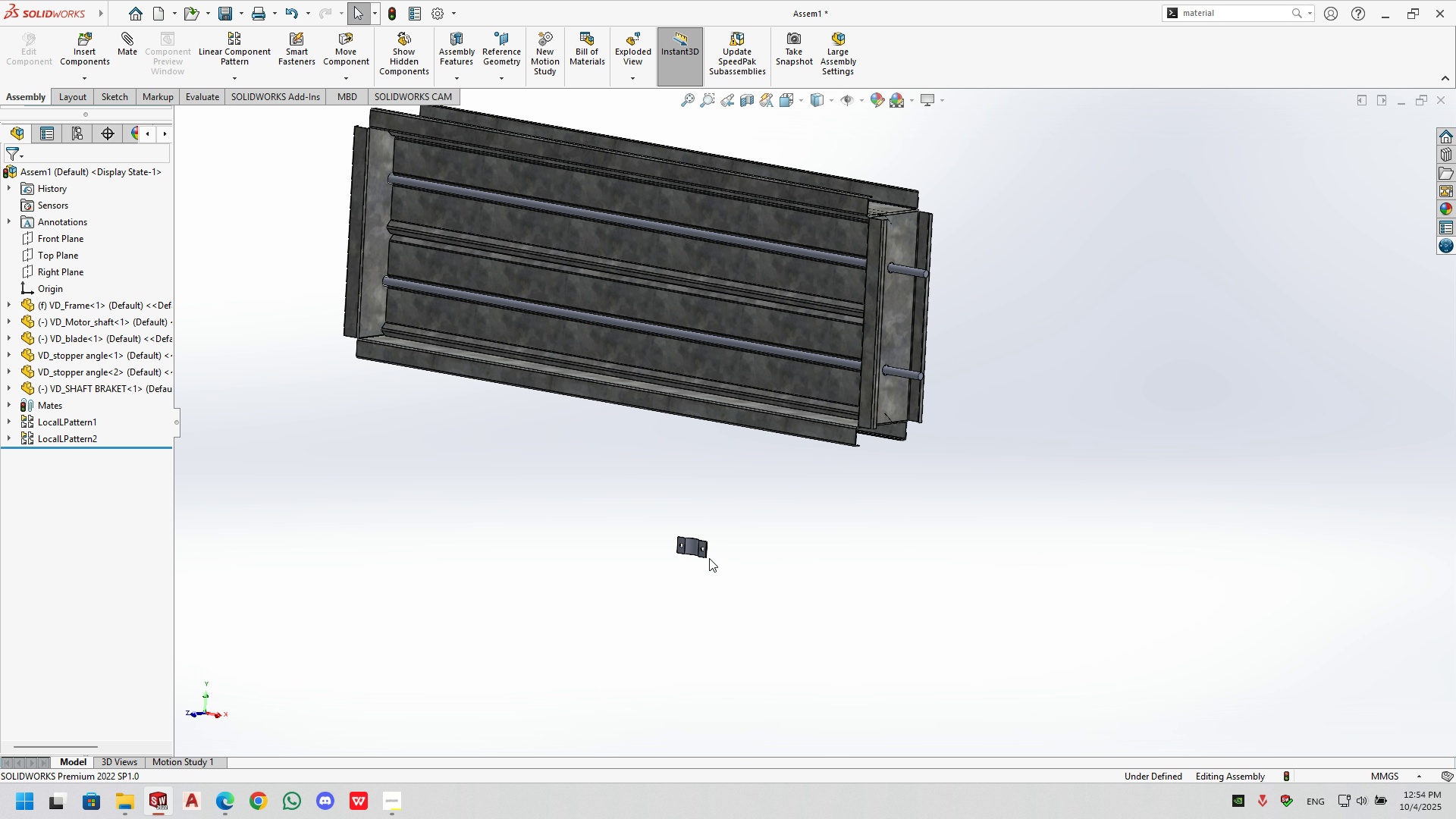 
hold_key(key=ControlLeft, duration=0.51)
 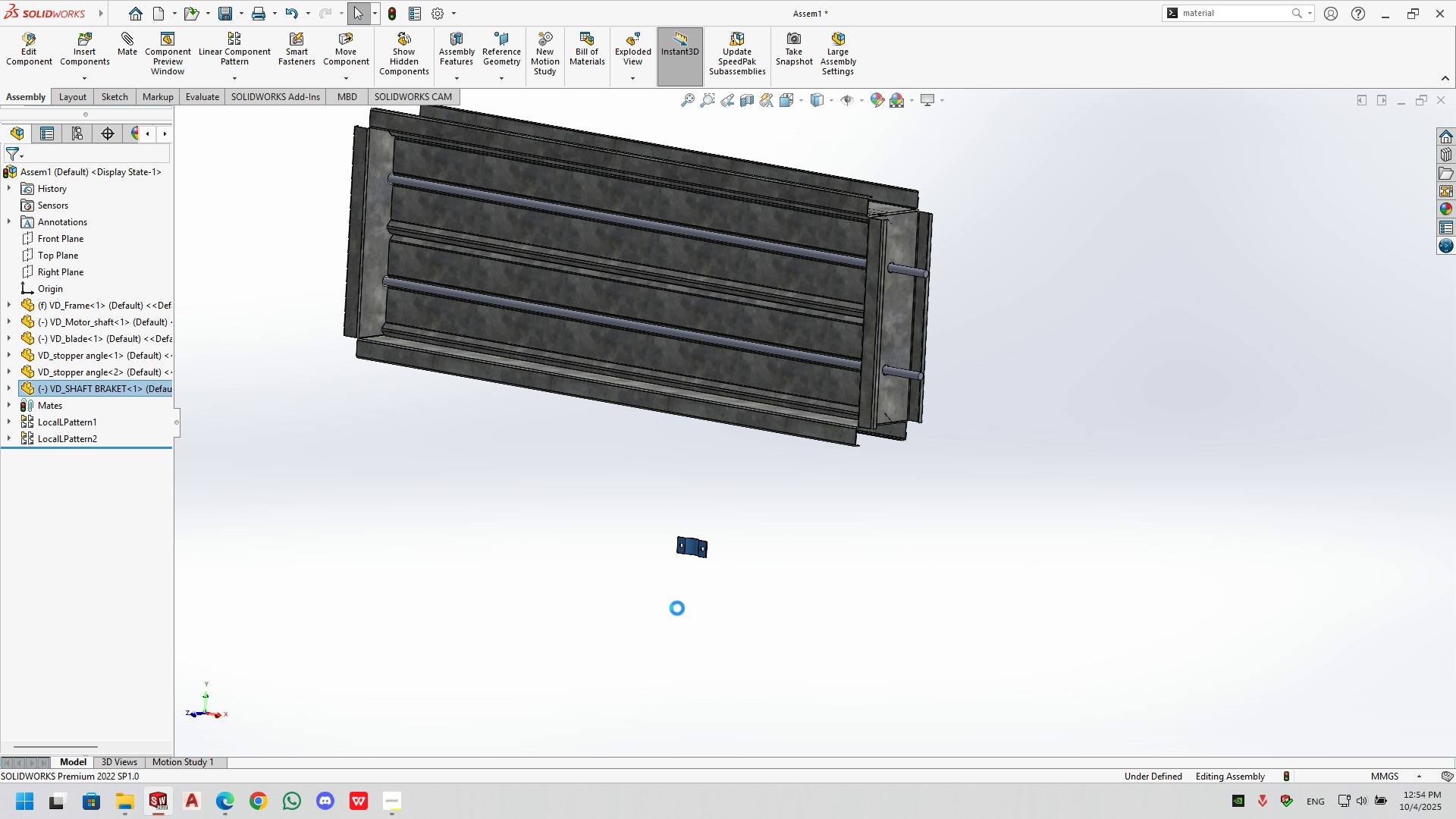 
key(Delete)
 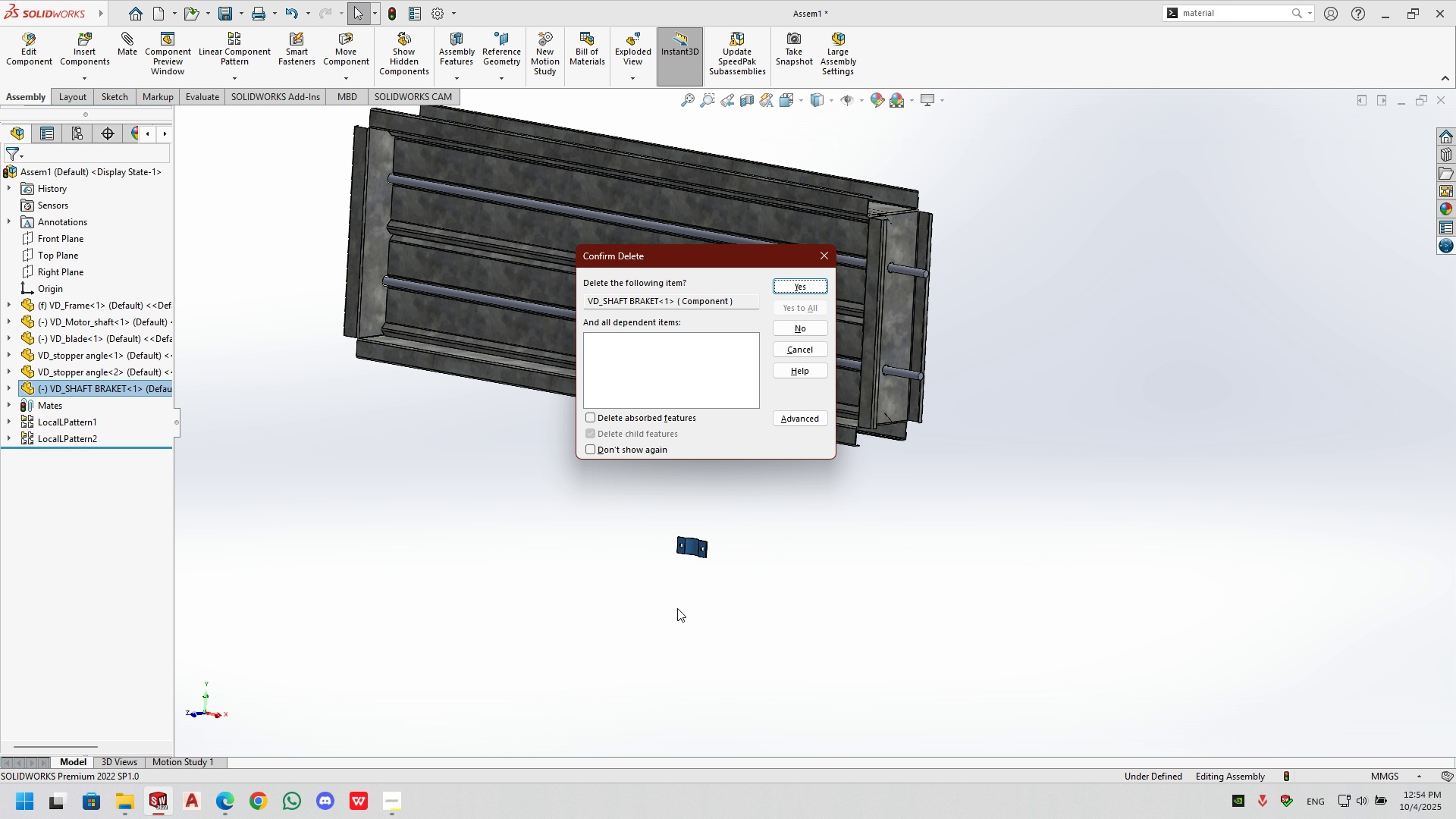 
key(NumpadEnter)
 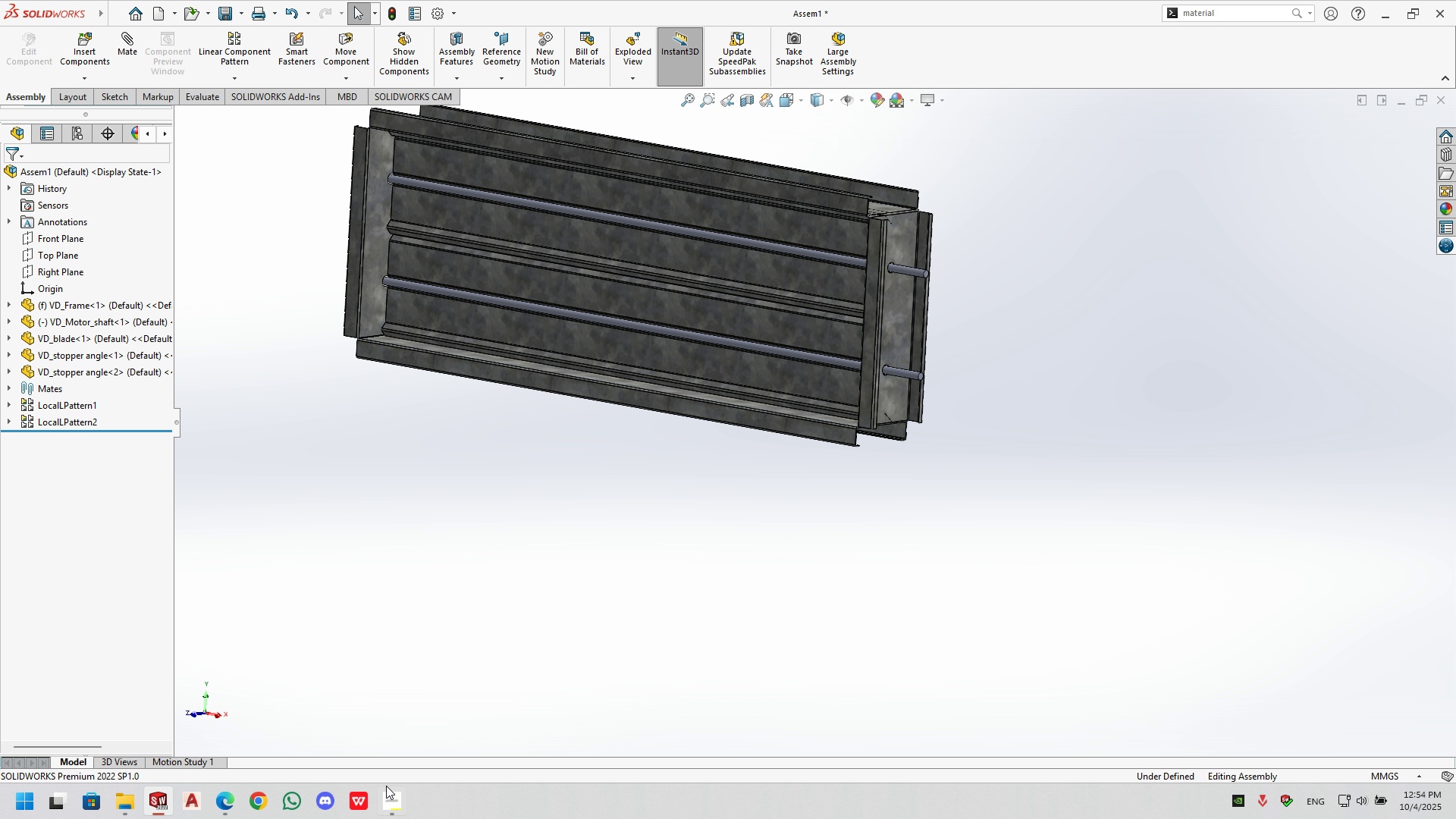 
left_click([396, 796])